 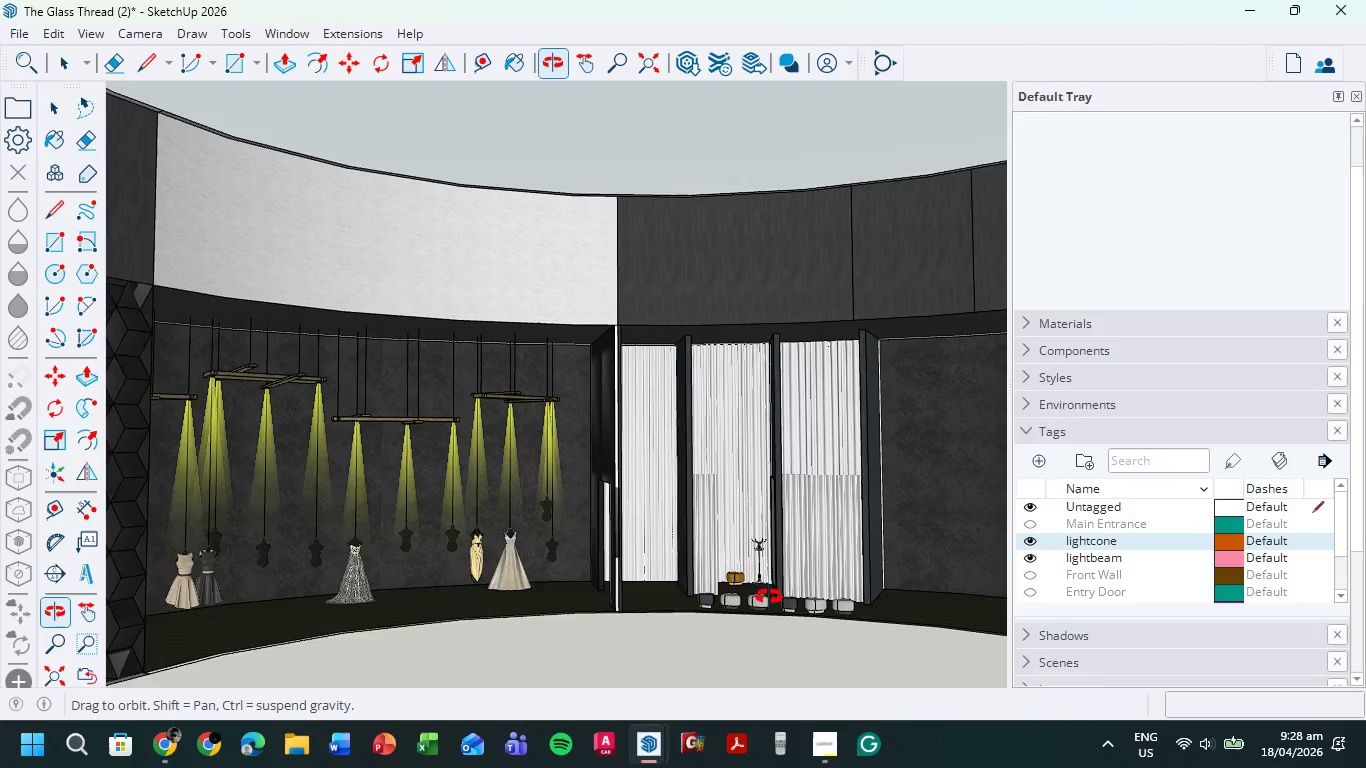 
hold_key(key=ShiftLeft, duration=0.48)
 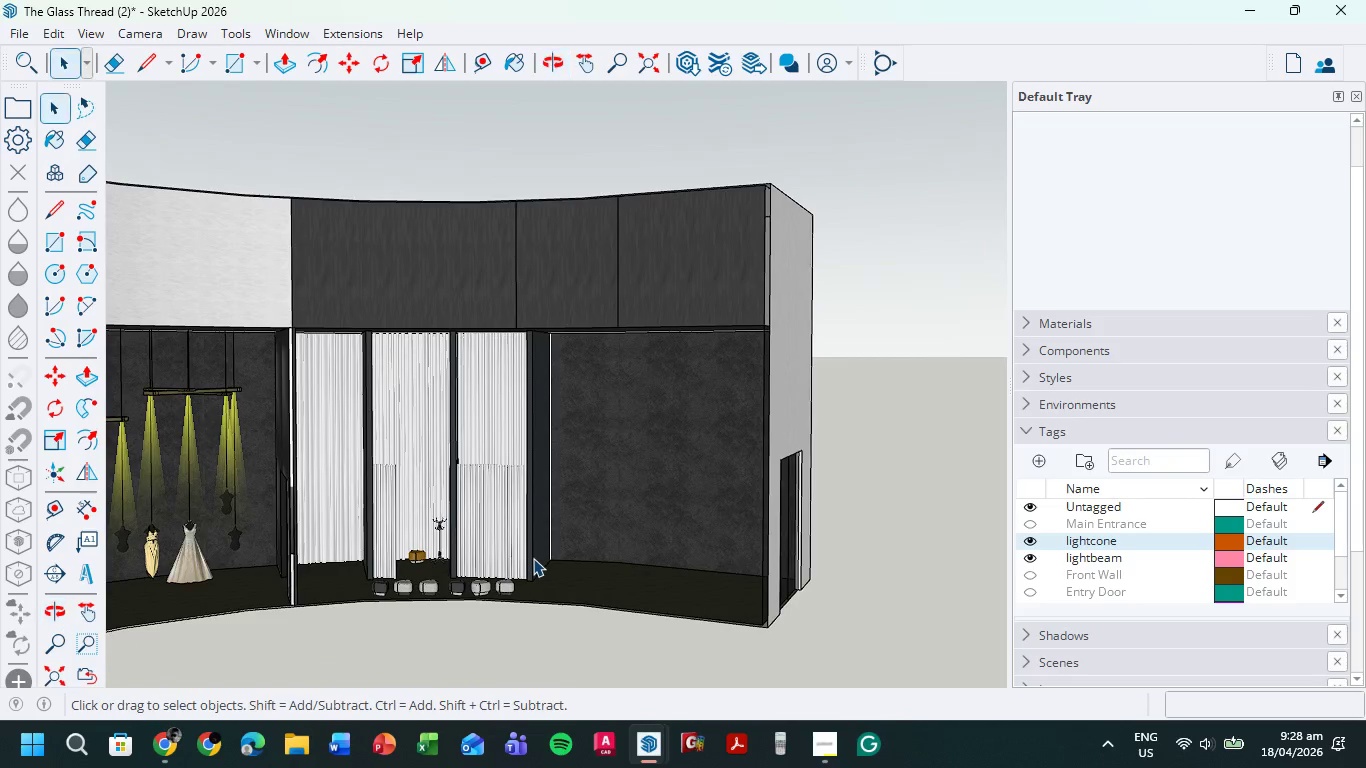 
scroll: coordinate [518, 638], scroll_direction: up, amount: 24.0
 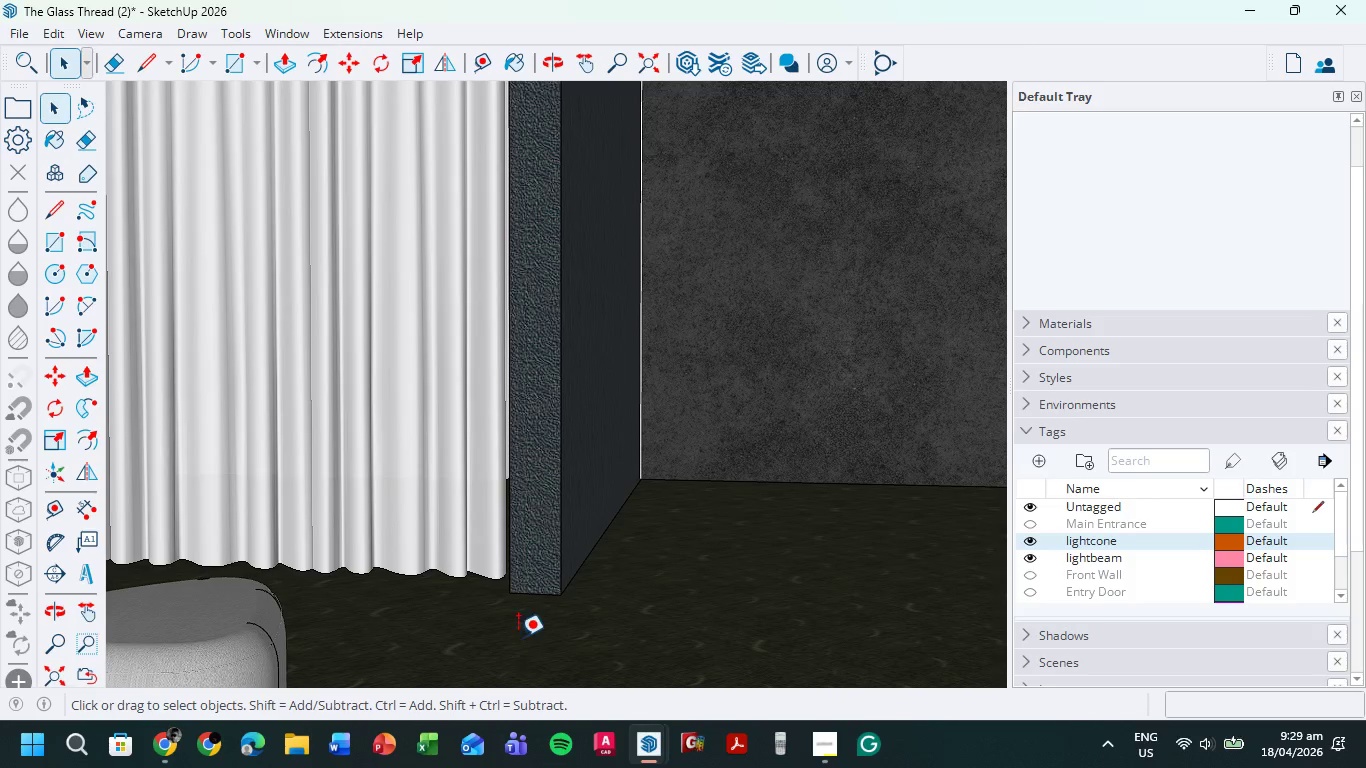 
key(T)
 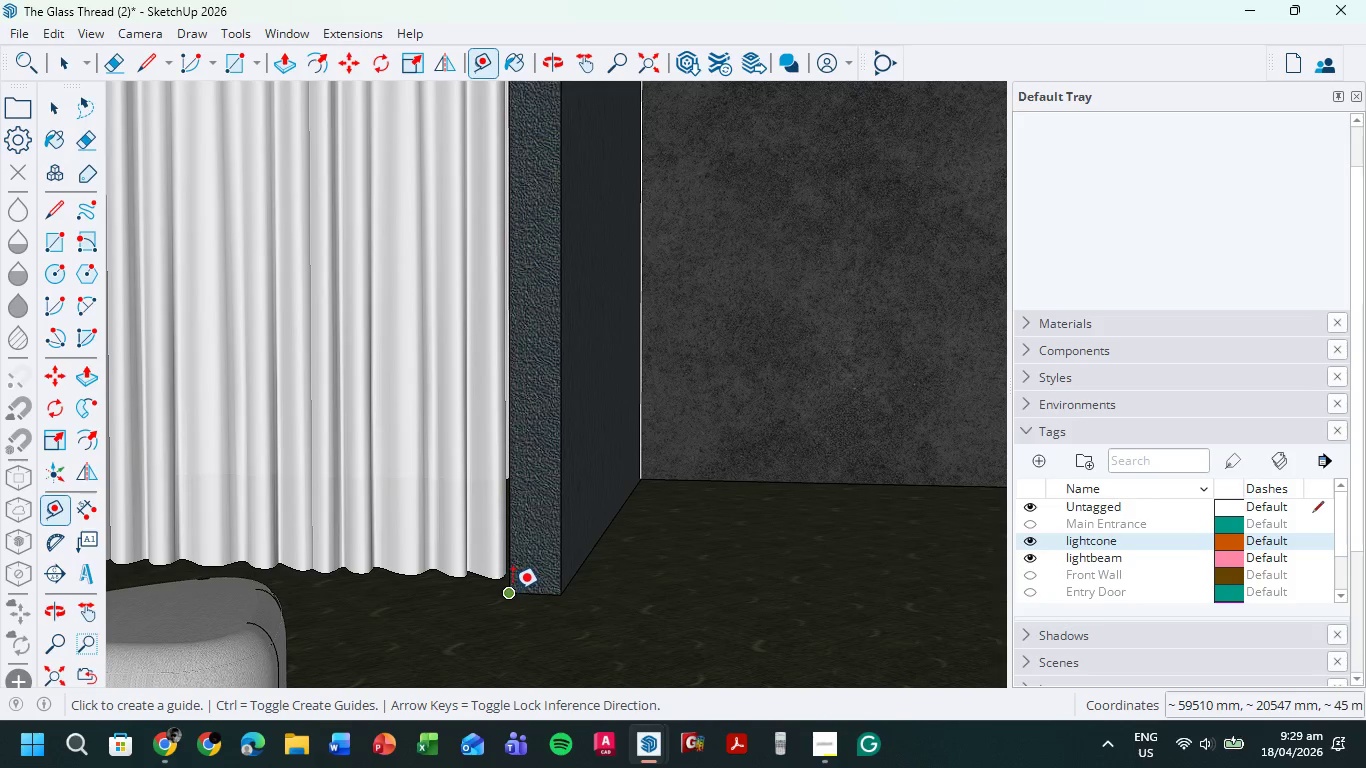 
left_click([511, 590])
 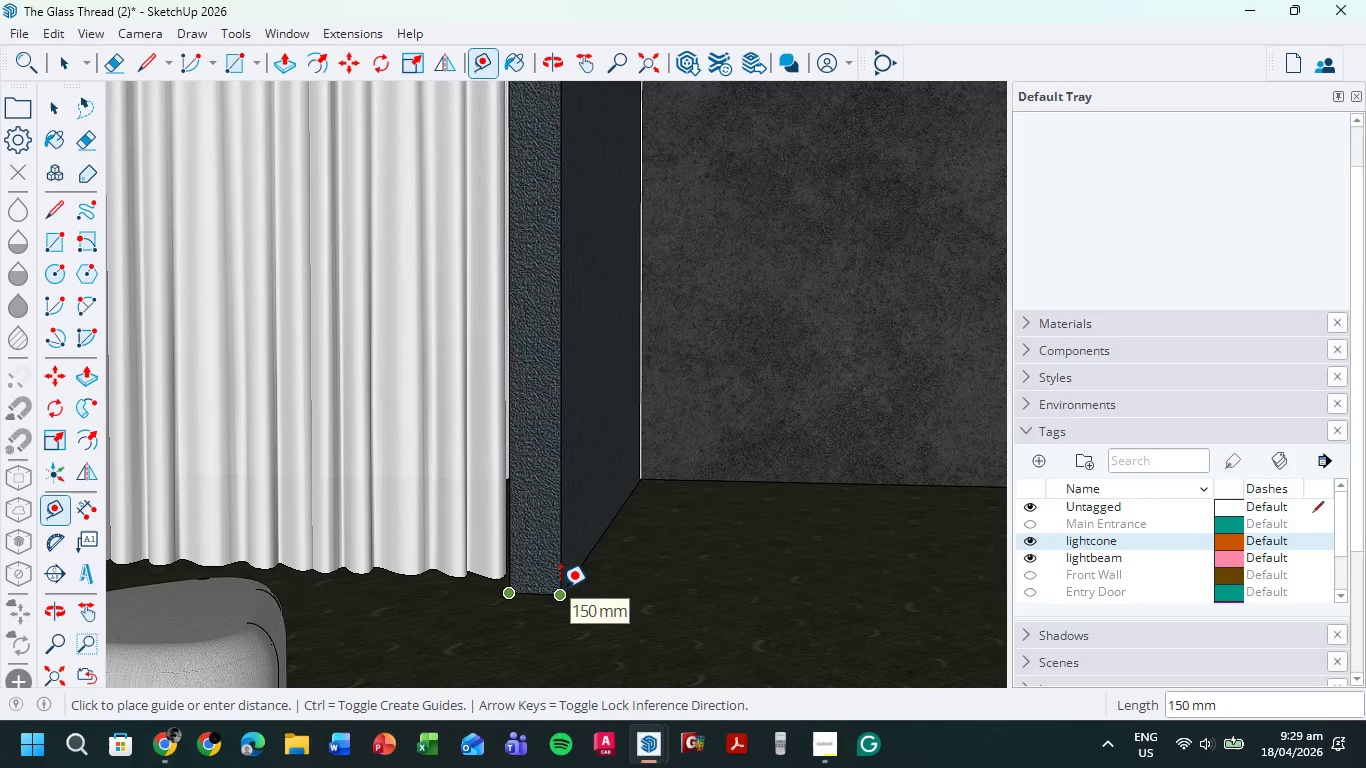 
key(Escape)
 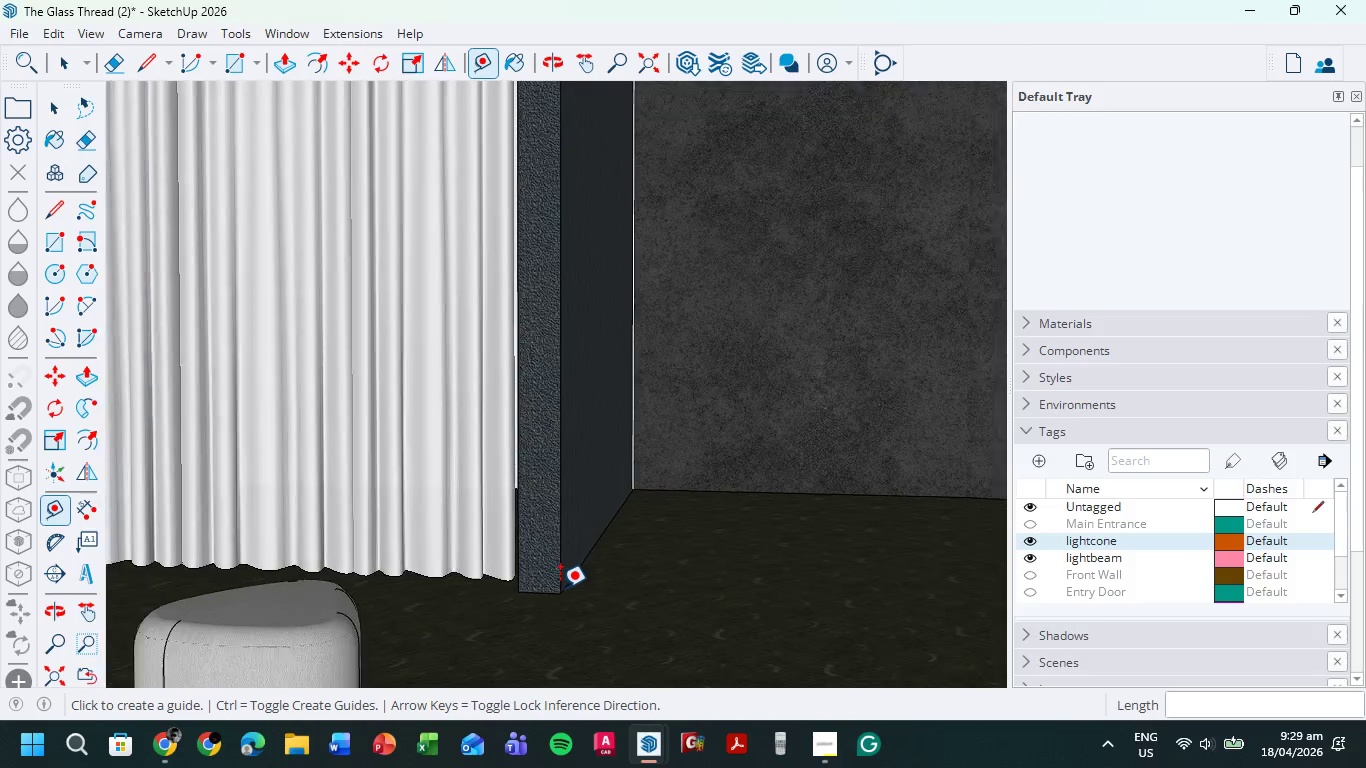 
scroll: coordinate [301, 581], scroll_direction: down, amount: 4.0
 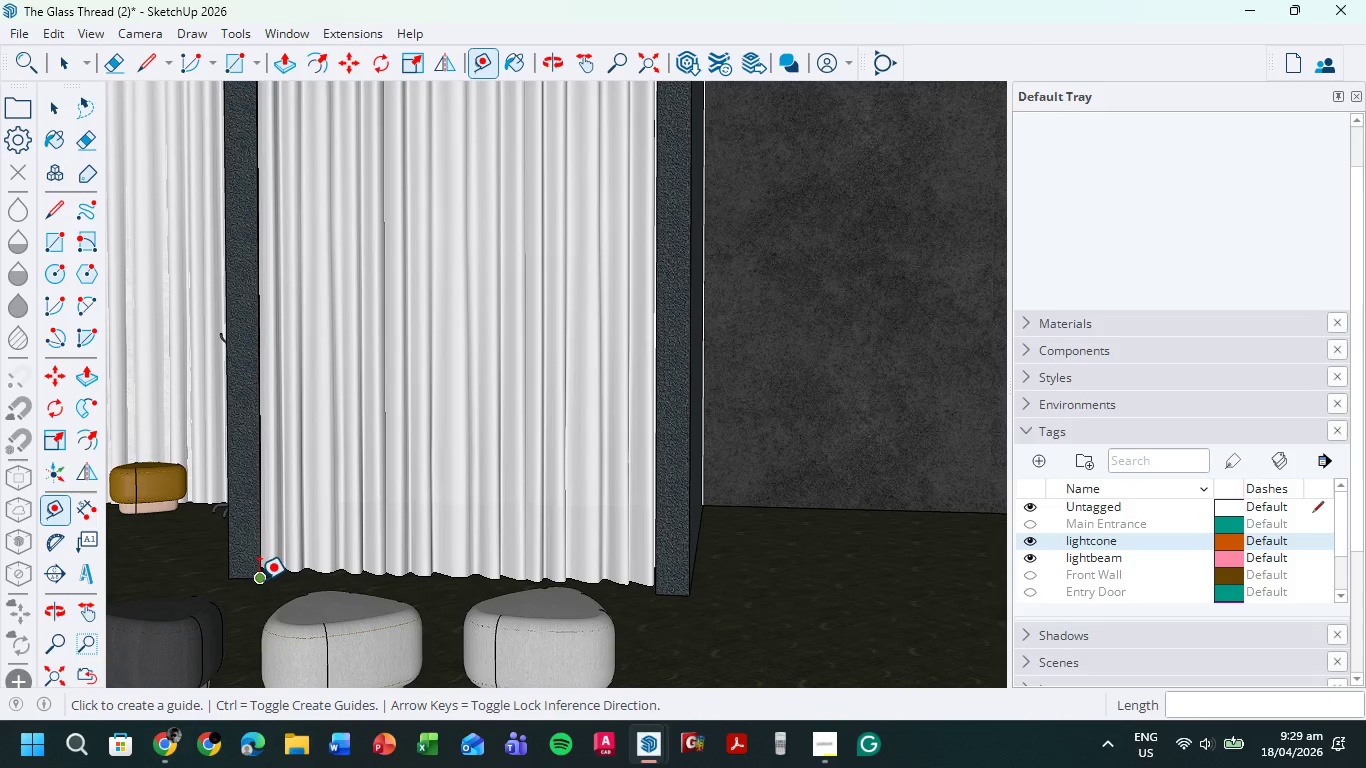 
left_click([257, 580])
 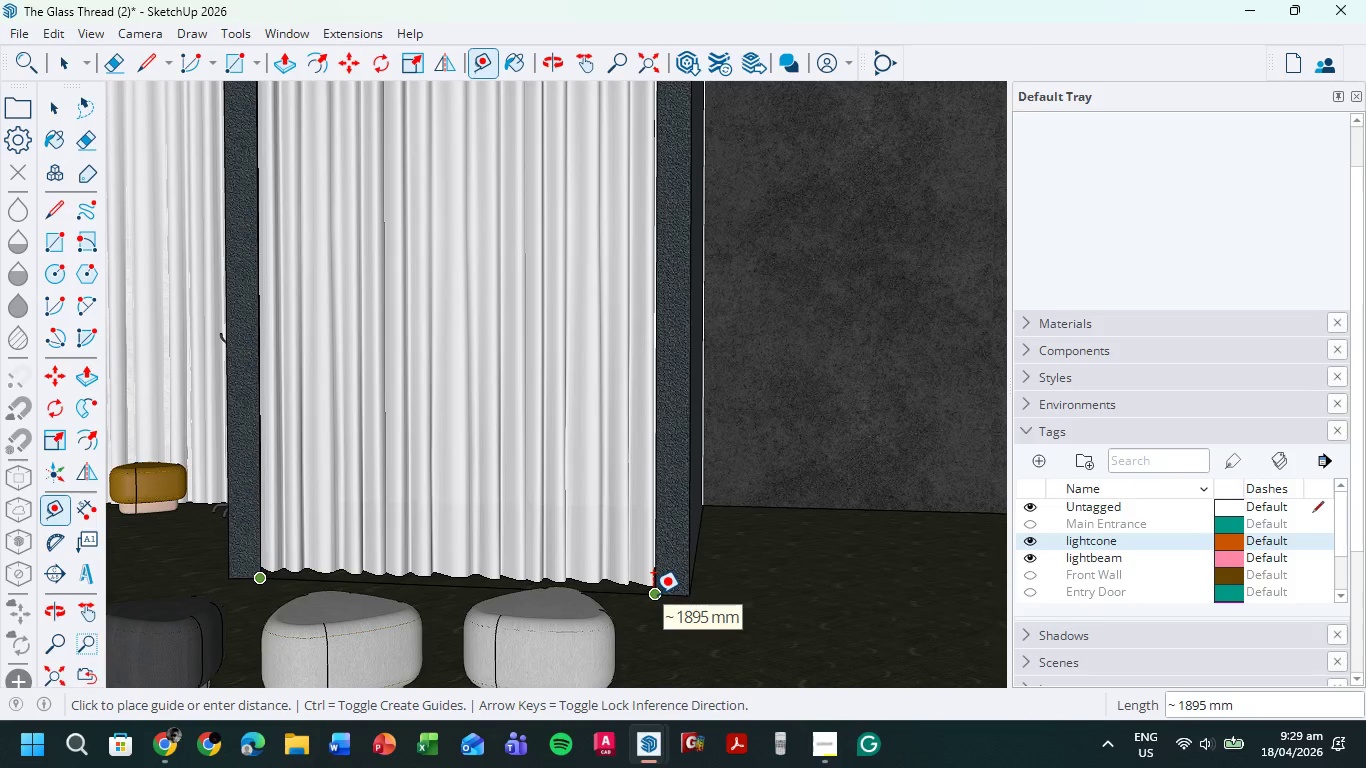 
key(Escape)
 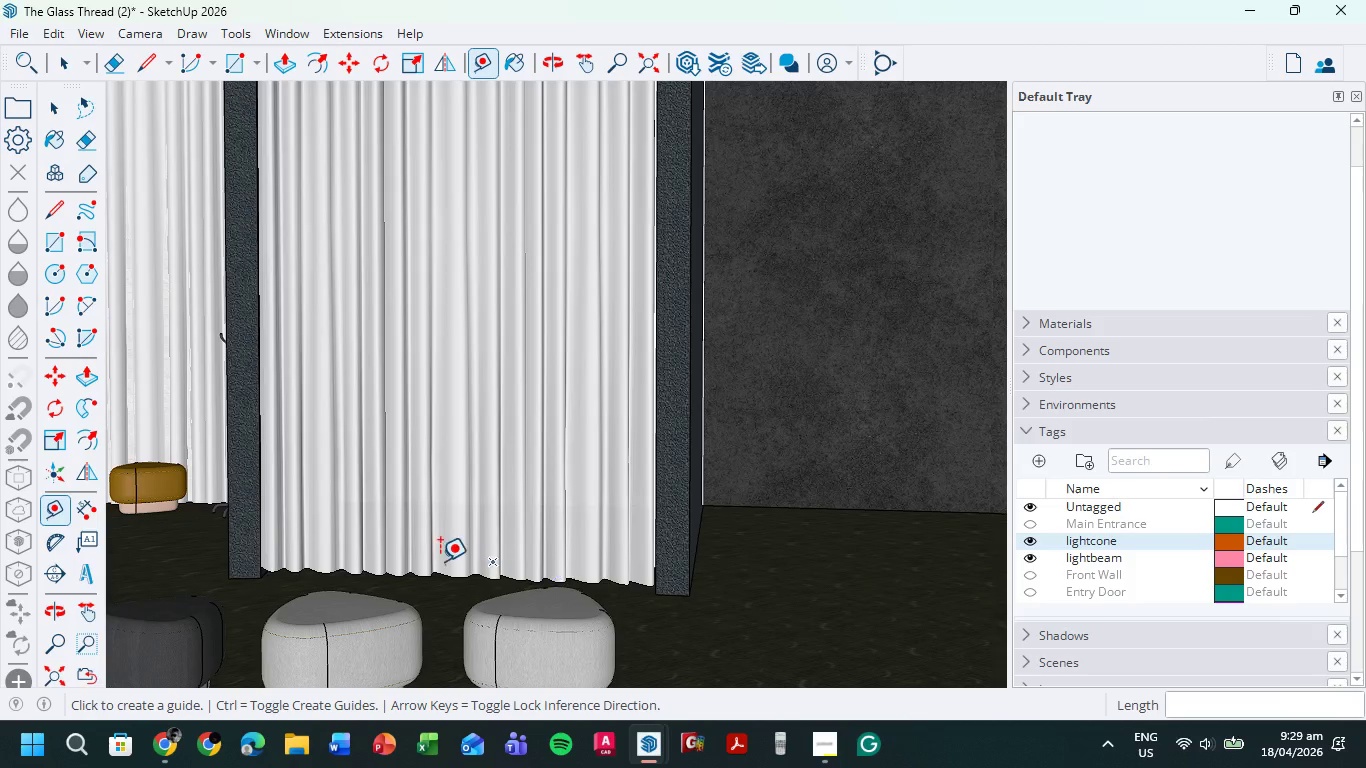 
scroll: coordinate [441, 567], scroll_direction: down, amount: 9.0
 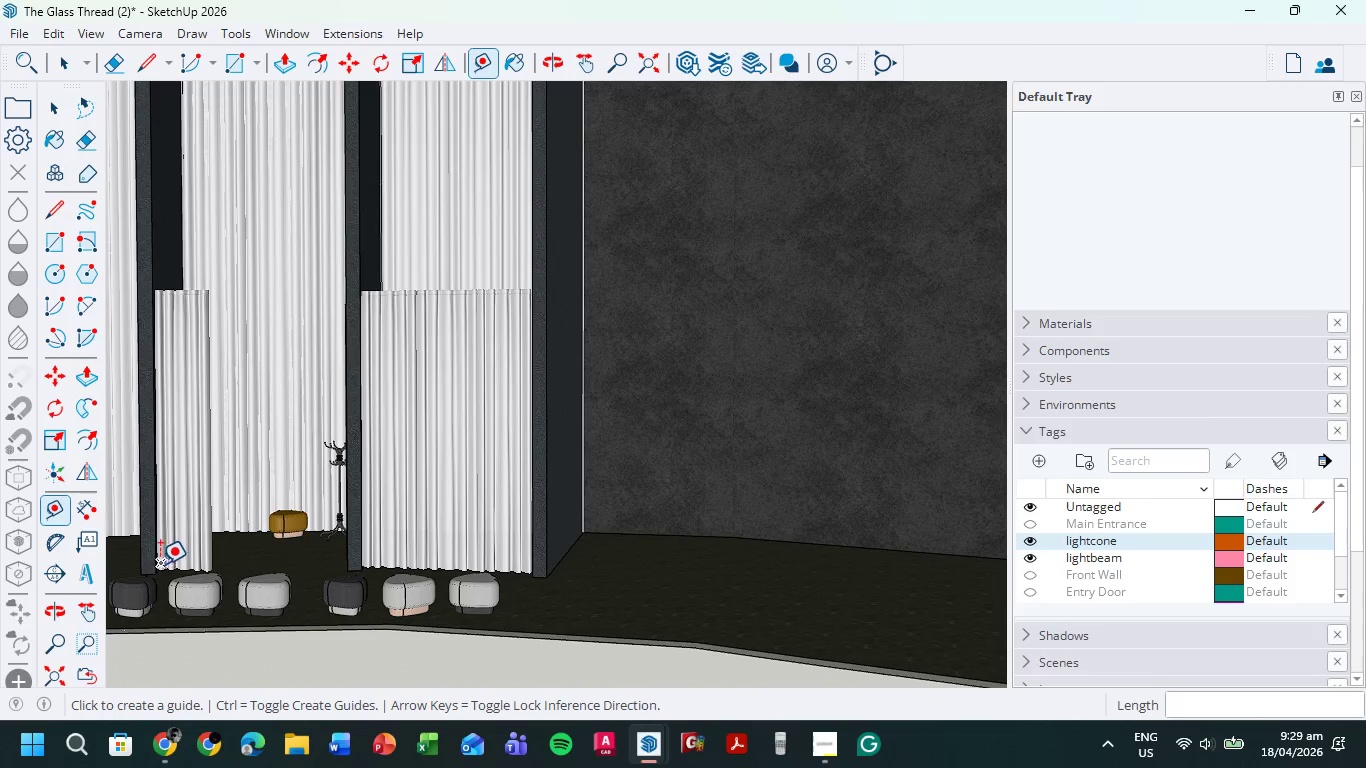 
scroll: coordinate [156, 563], scroll_direction: up, amount: 10.0
 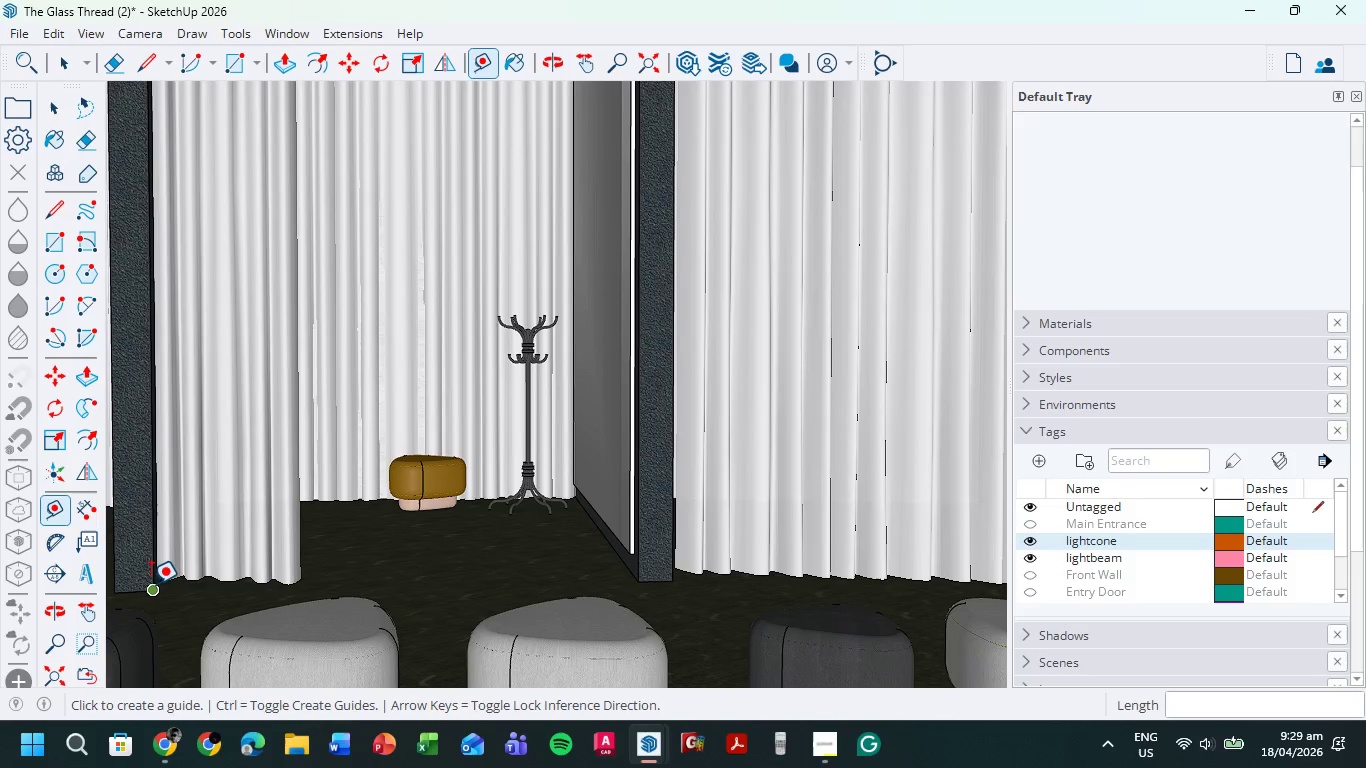 
left_click([150, 585])
 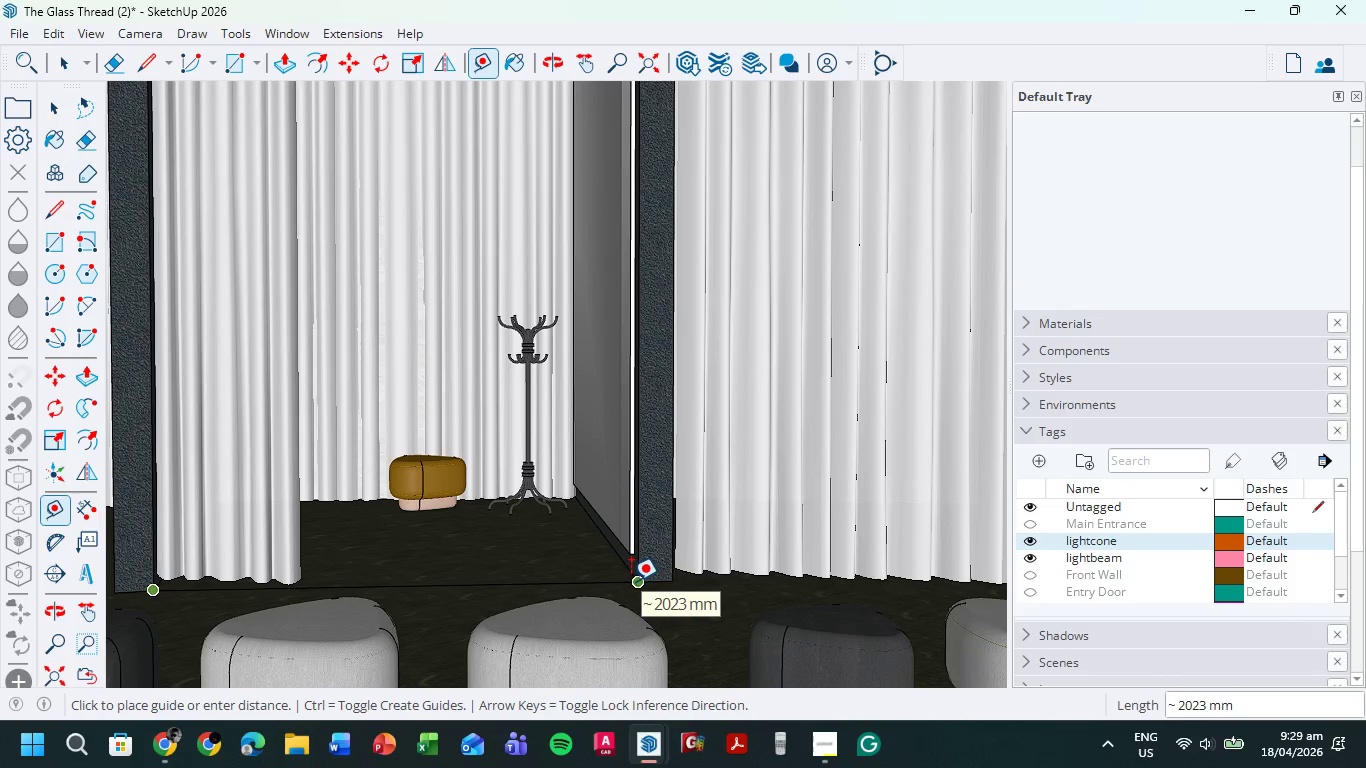 
key(Escape)
 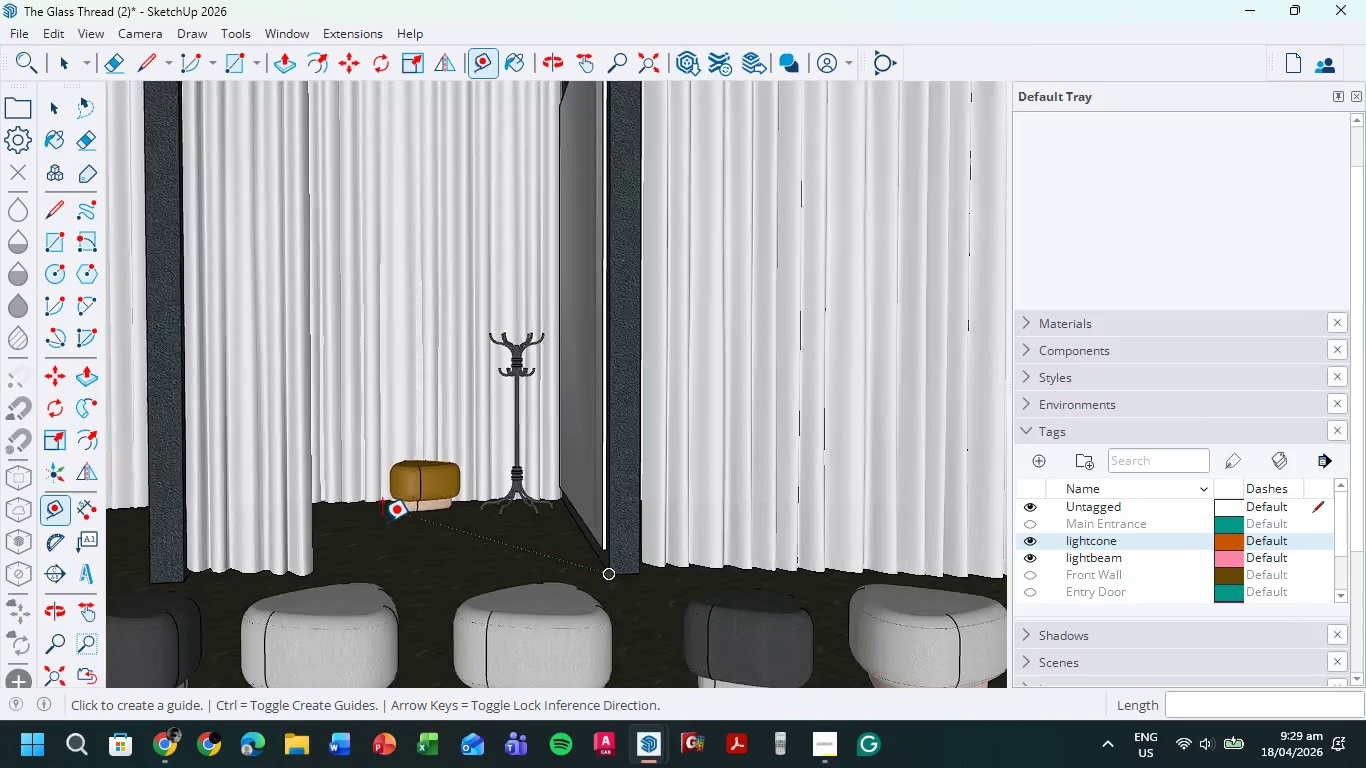 
scroll: coordinate [381, 530], scroll_direction: down, amount: 11.0
 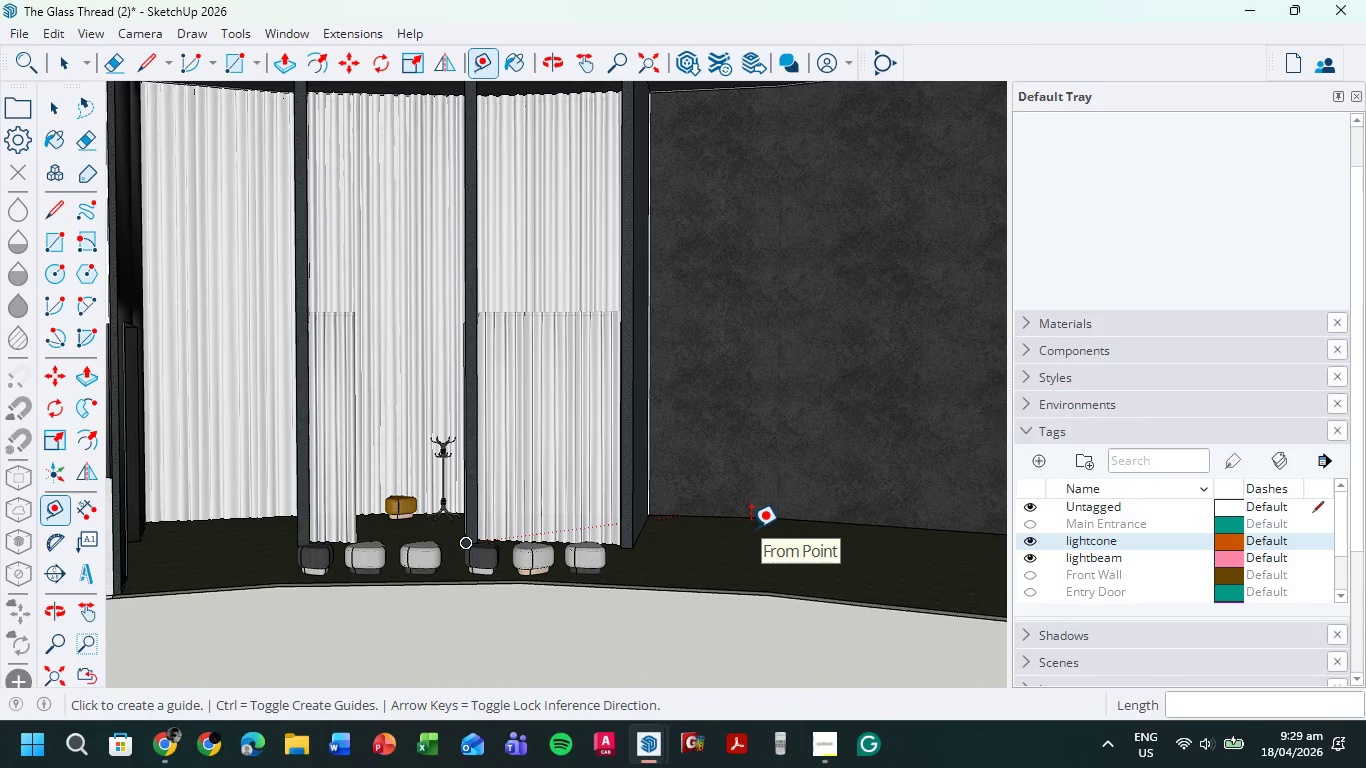 
hold_key(key=CapsLock, duration=0.97)
 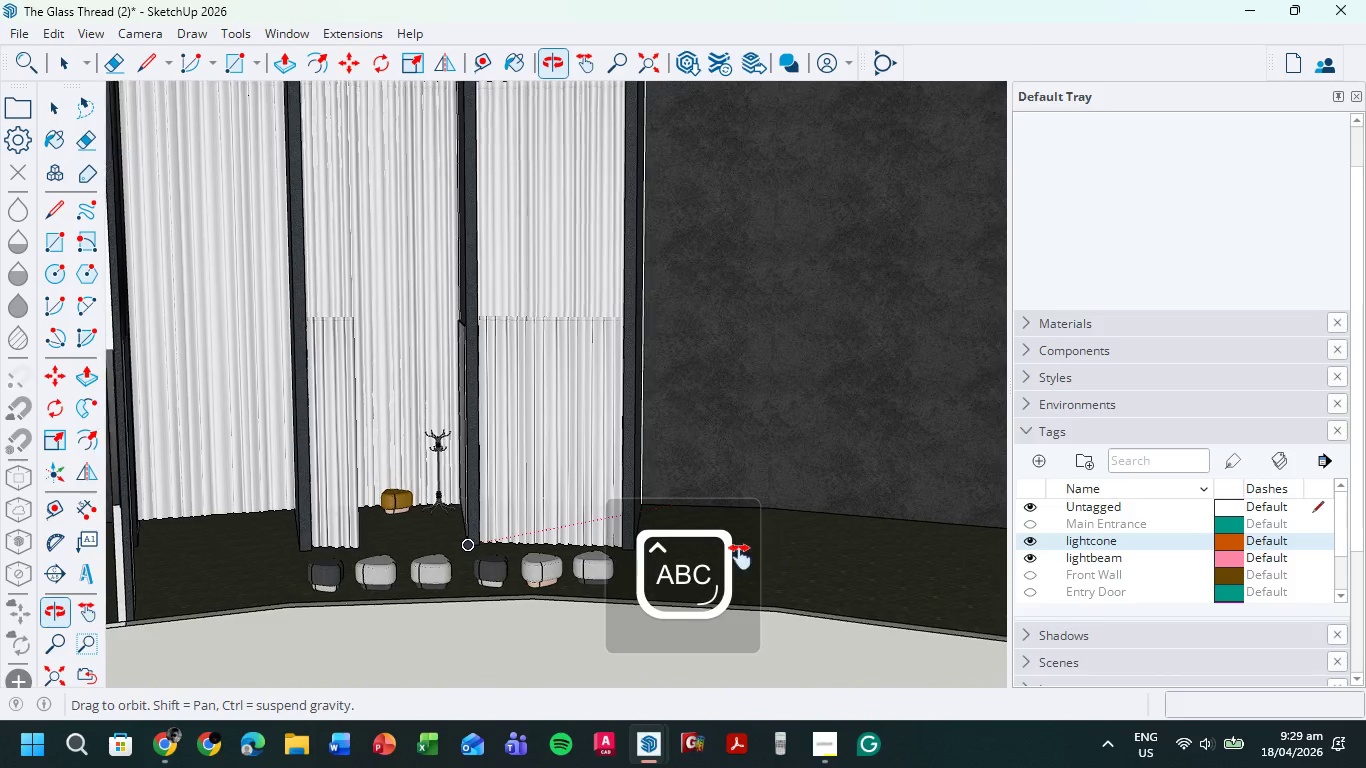 
hold_key(key=ShiftLeft, duration=0.5)
 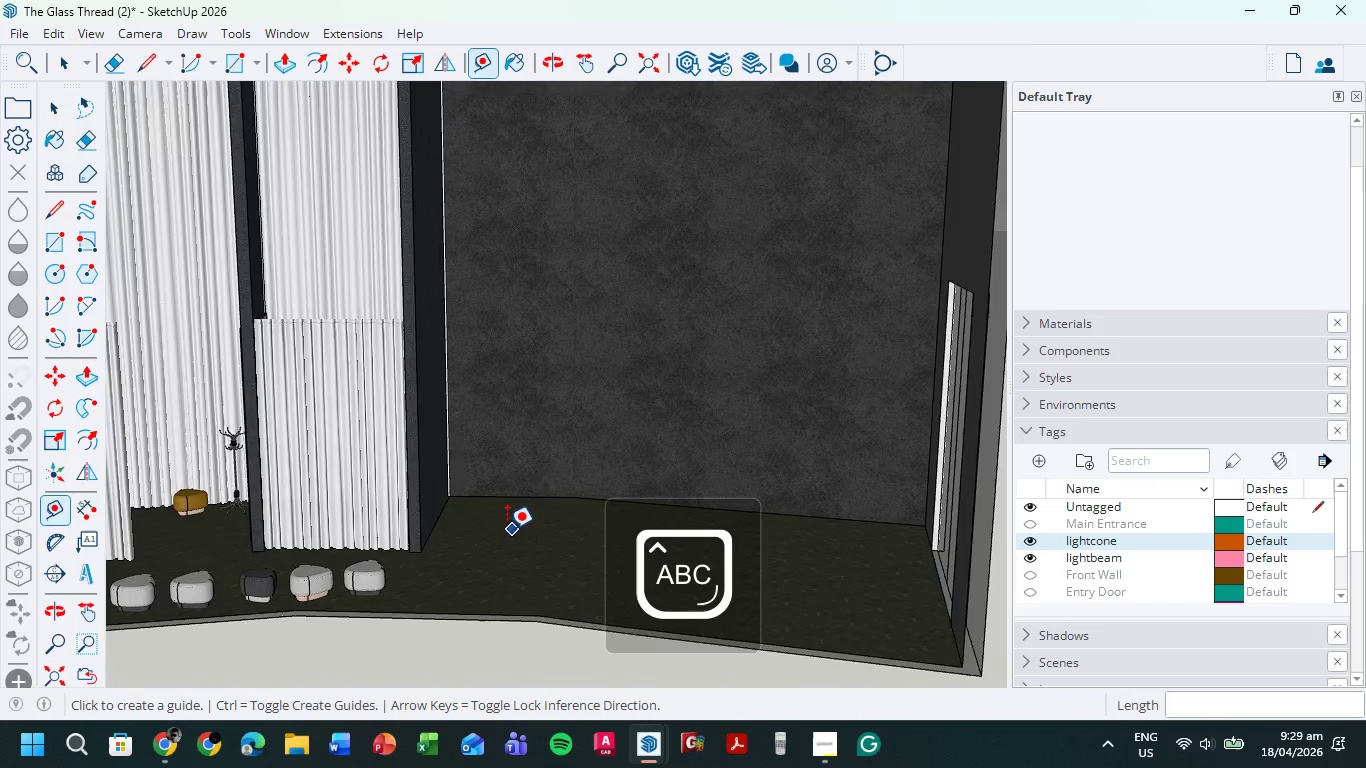 
scroll: coordinate [505, 529], scroll_direction: up, amount: 5.0
 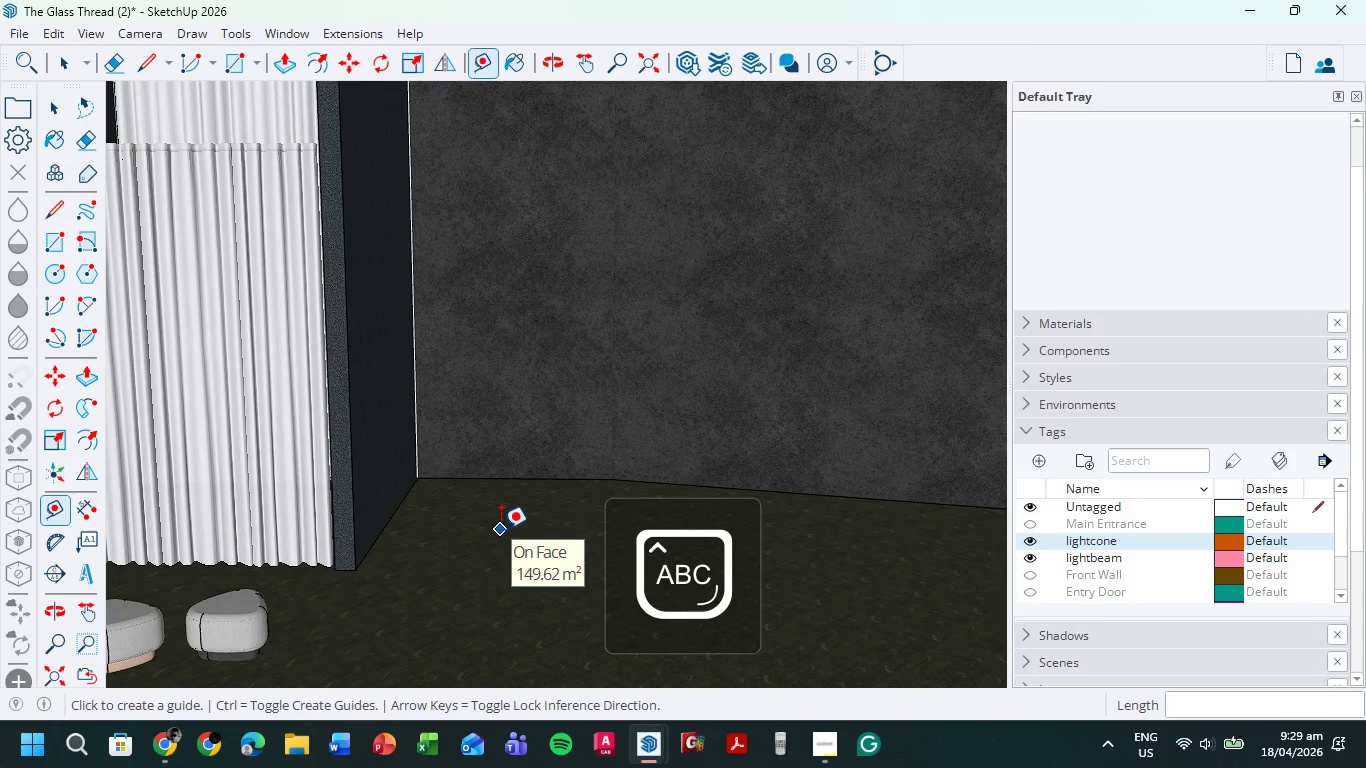 
key(L)
 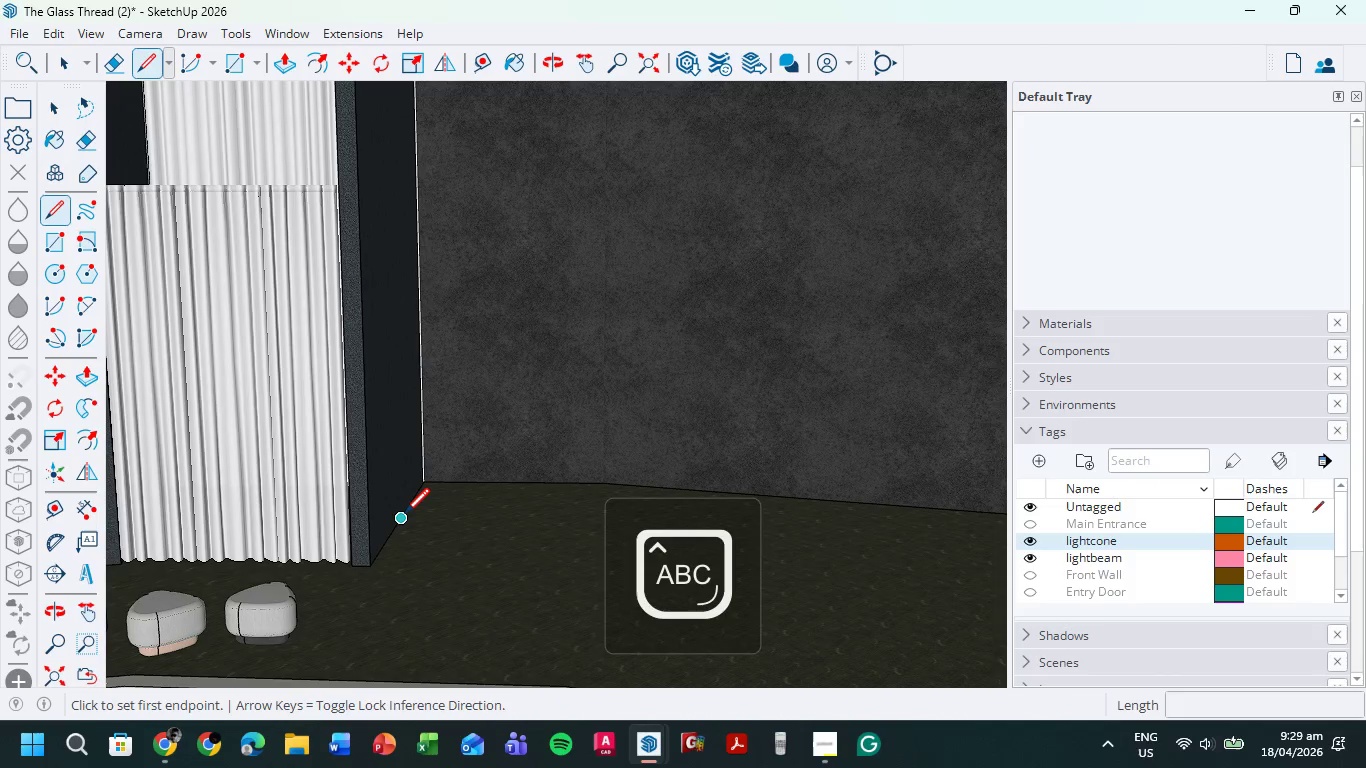 
scroll: coordinate [501, 529], scroll_direction: down, amount: 1.0
 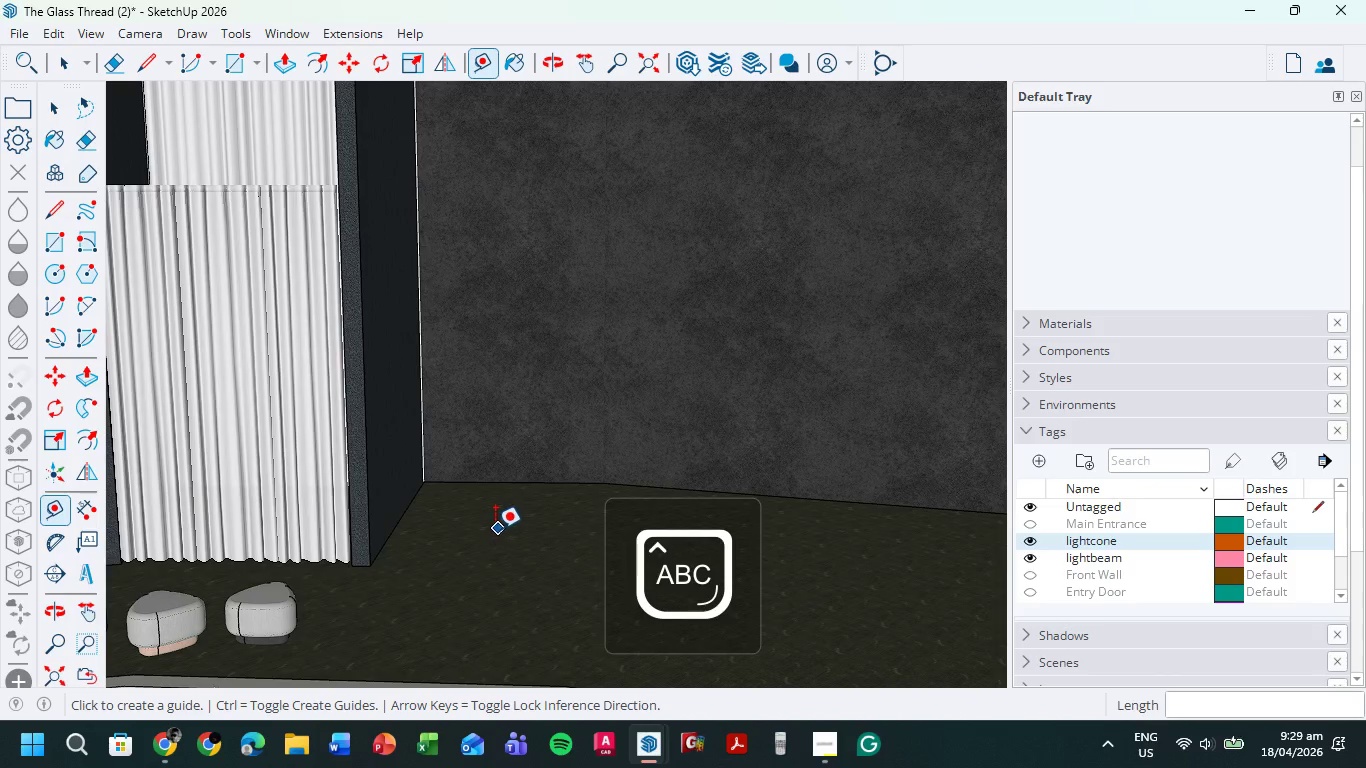 
left_click([405, 515])
 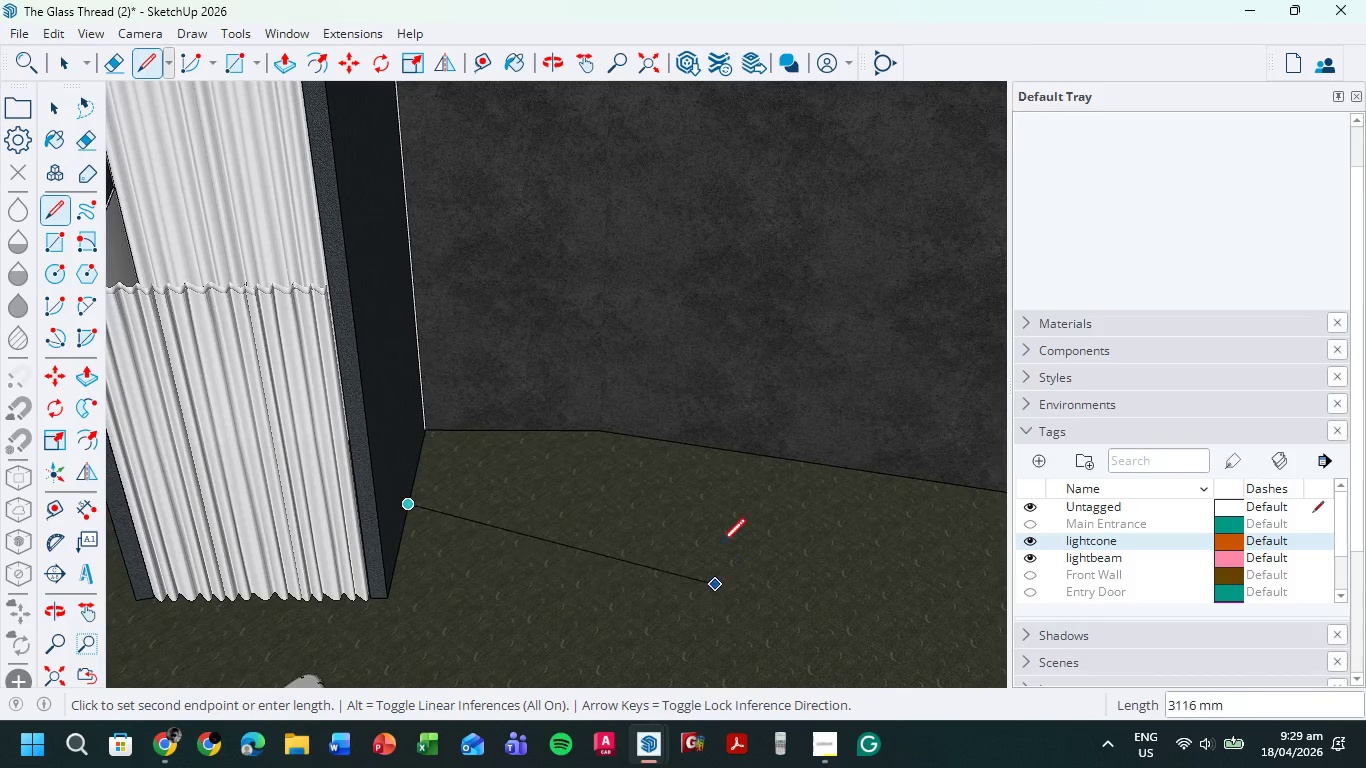 
hold_key(key=CapsLock, duration=0.44)
 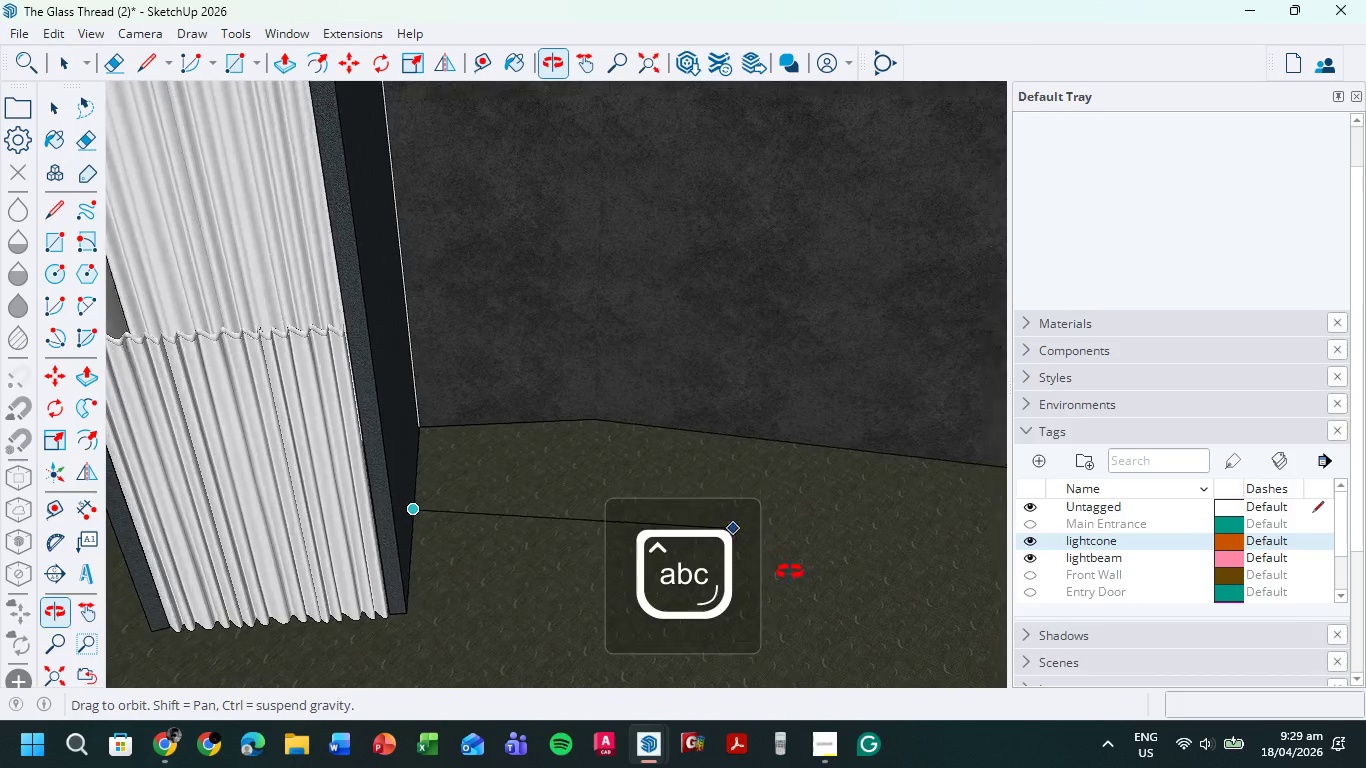 
hold_key(key=ShiftLeft, duration=1.12)
 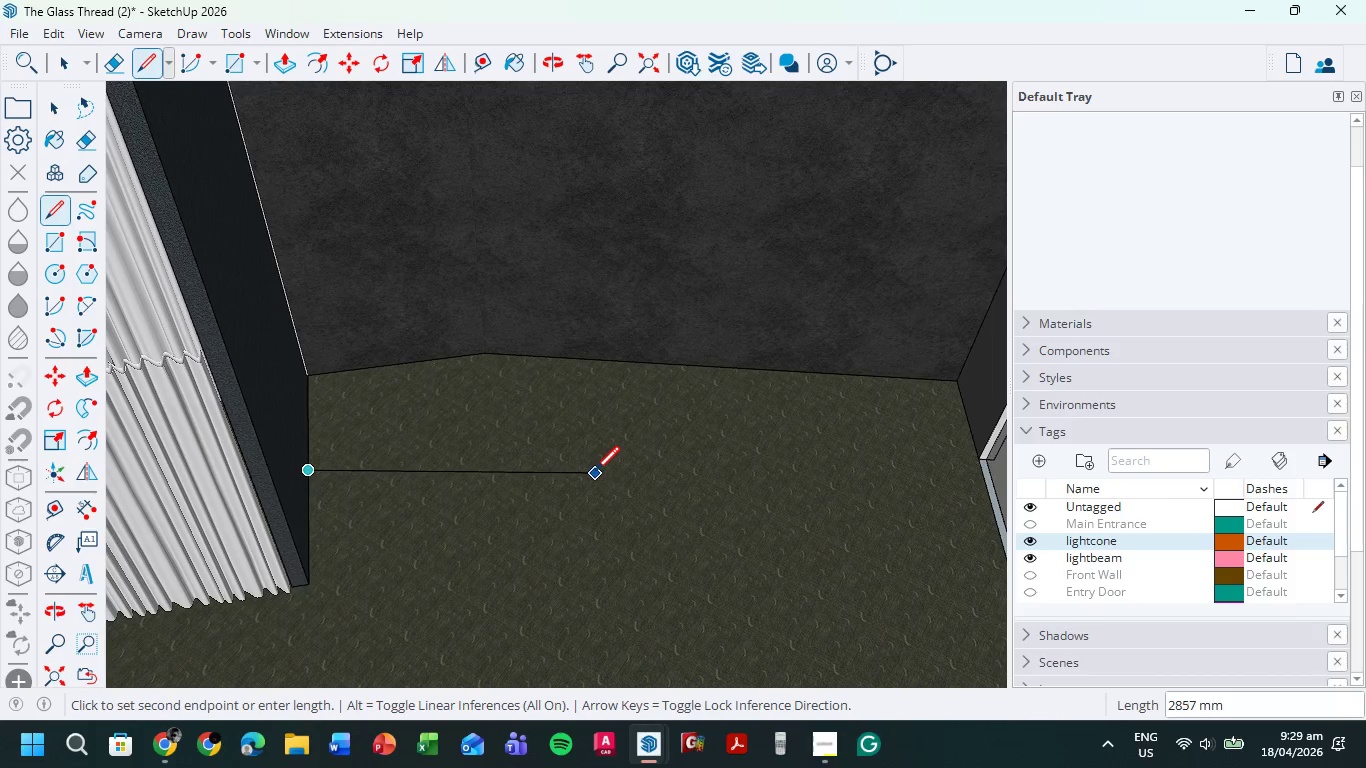 
key(Escape)
 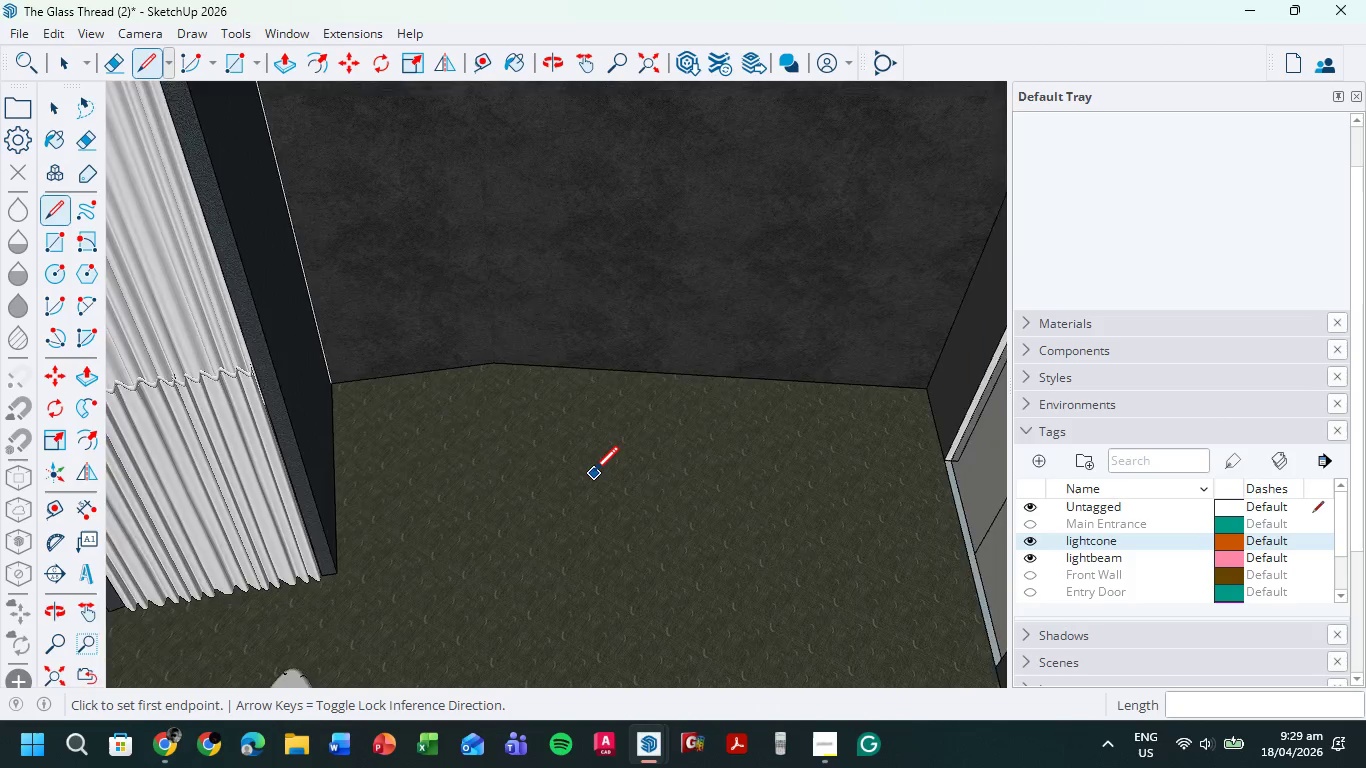 
scroll: coordinate [566, 490], scroll_direction: down, amount: 10.0
 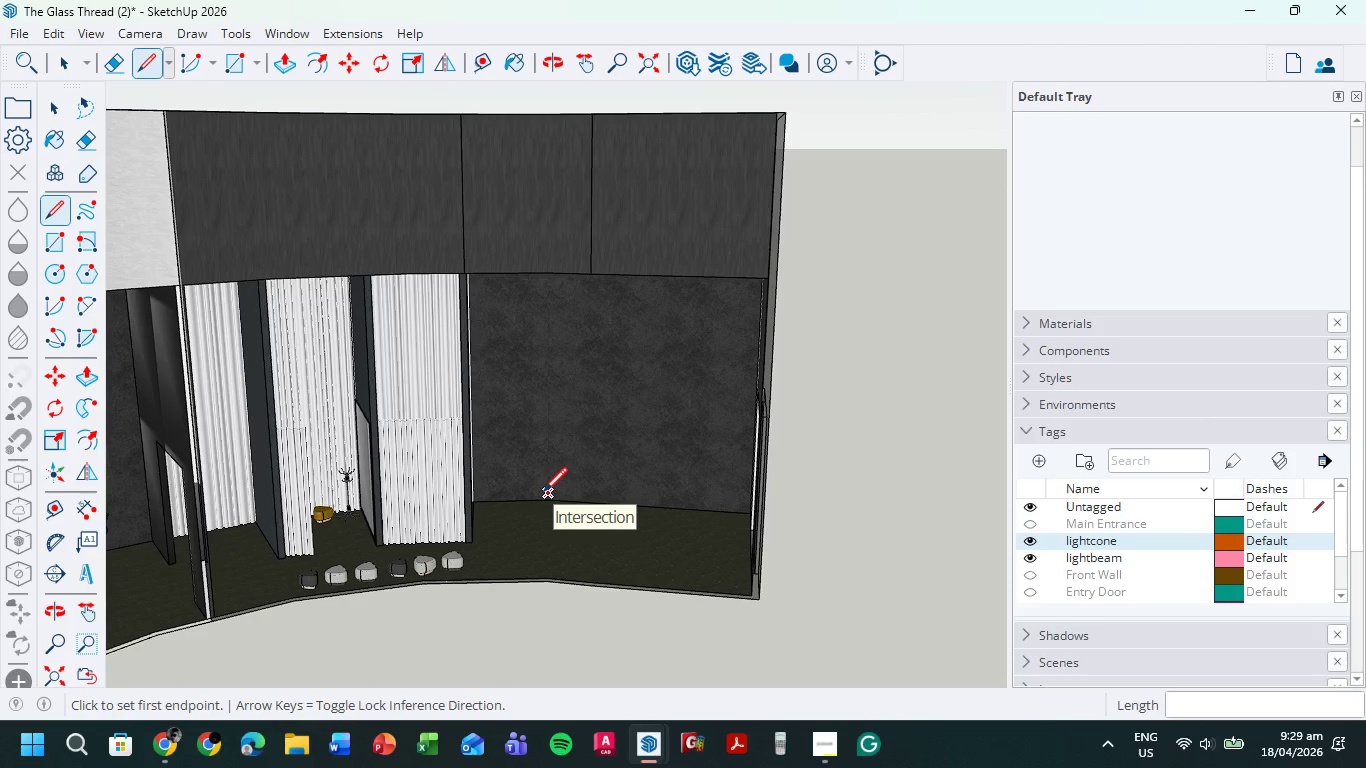 
wait(12.15)
 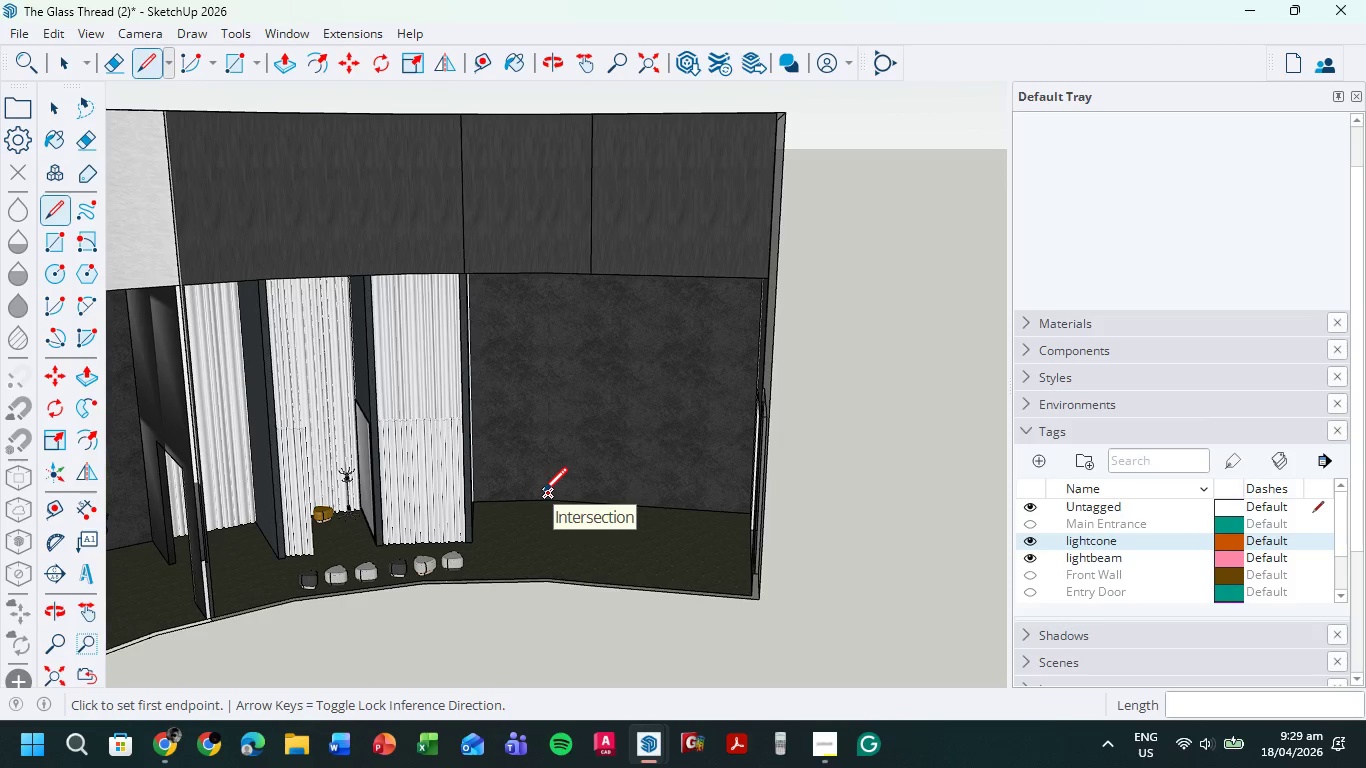 
left_click([175, 743])
 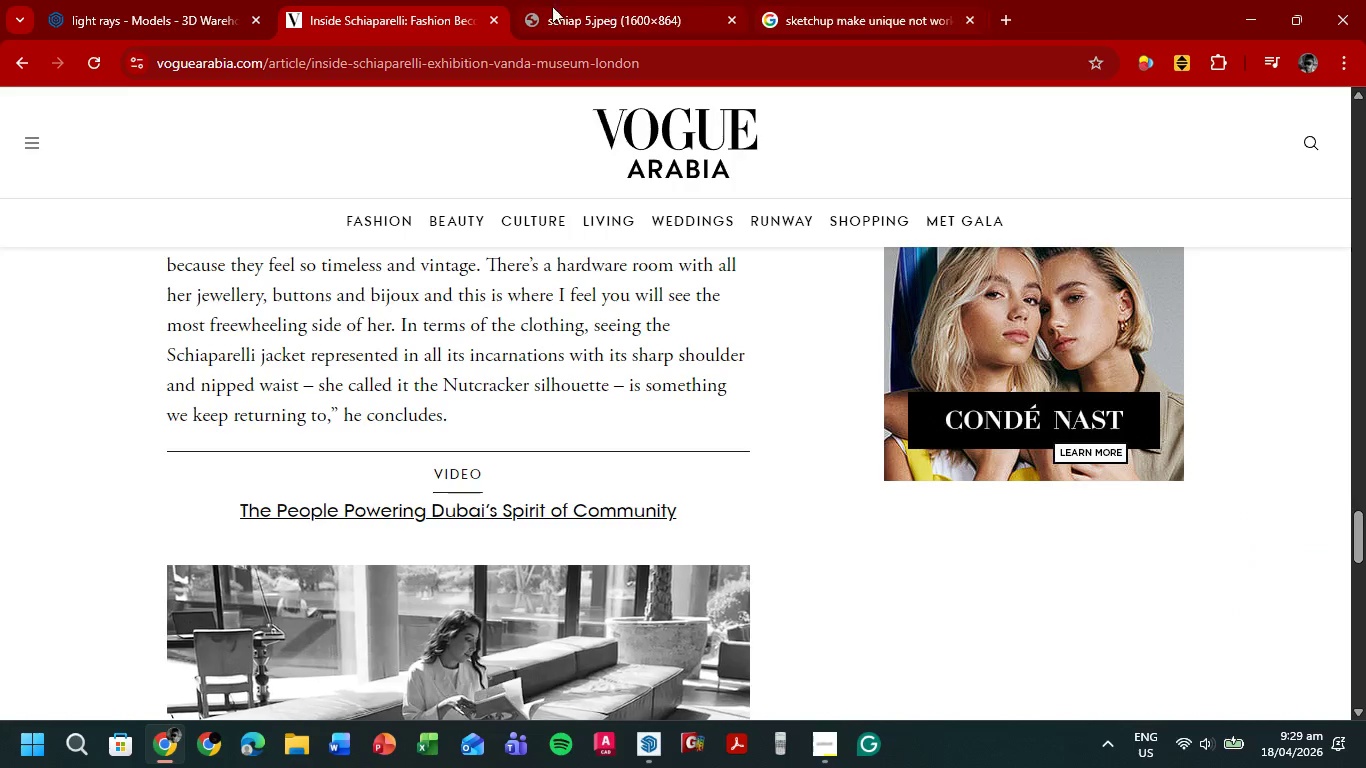 
left_click([510, 61])
 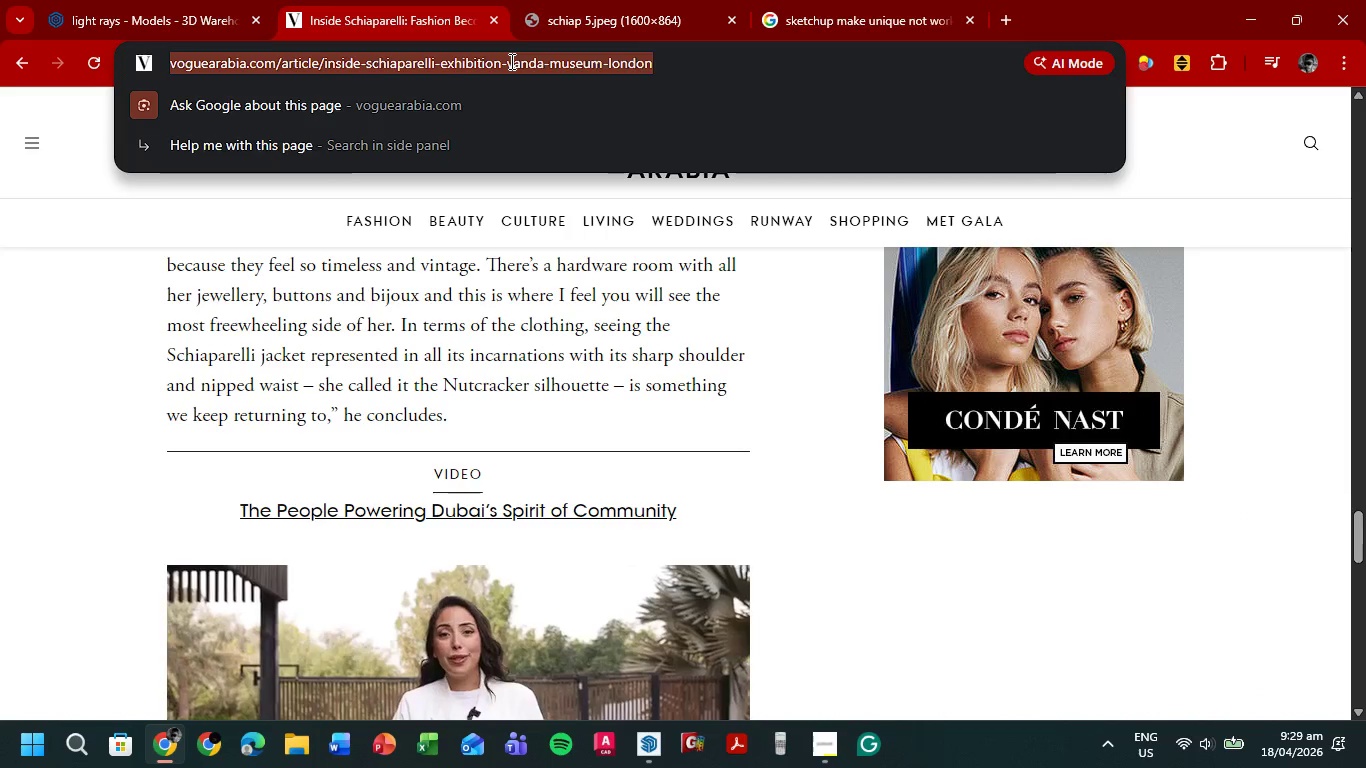 
key(P)
 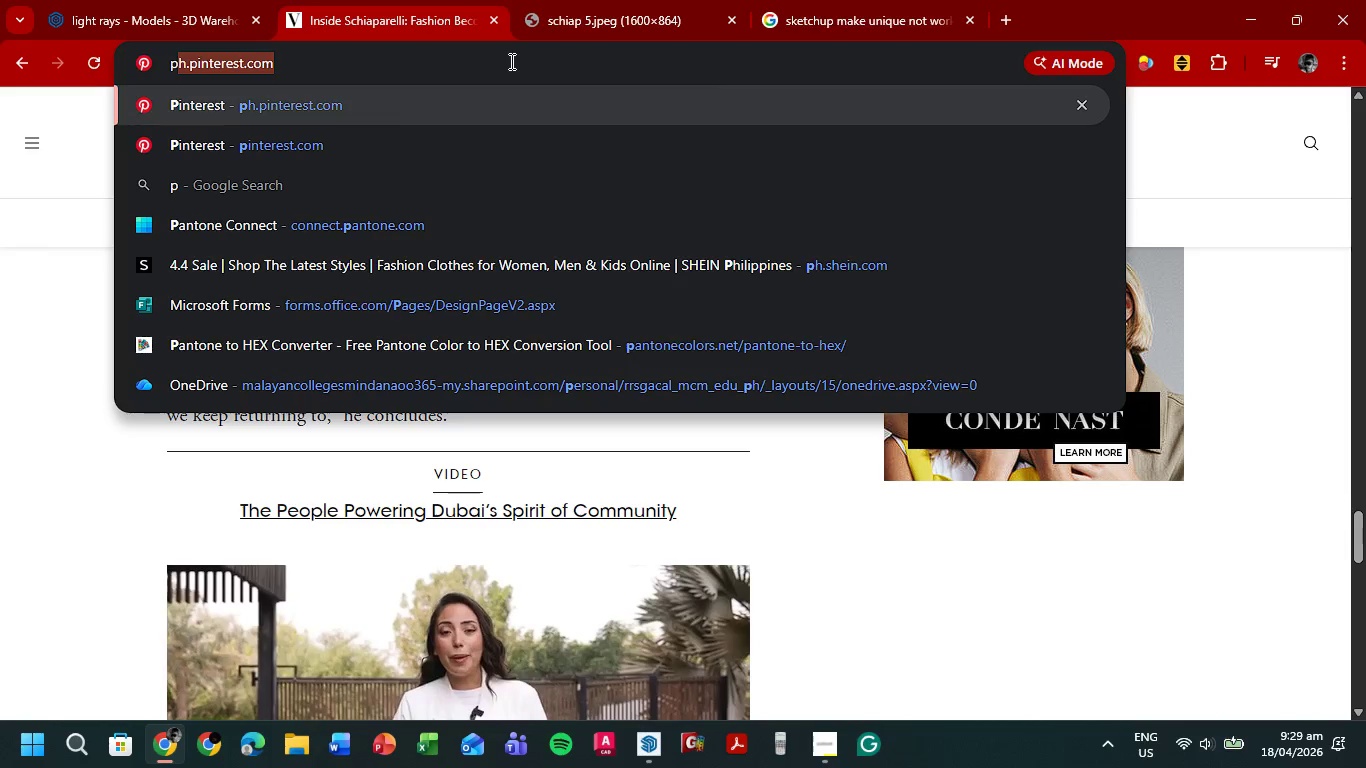 
key(Enter)
 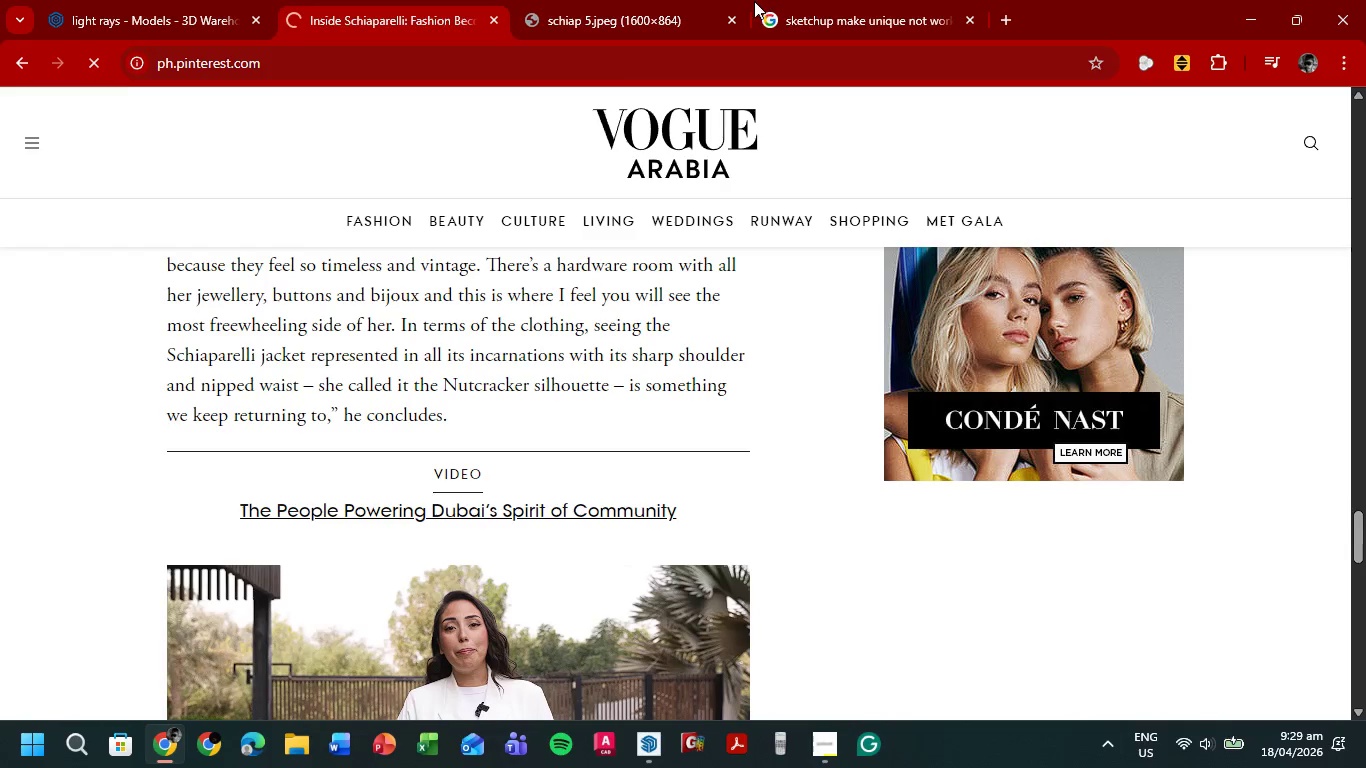 
left_click([728, 18])
 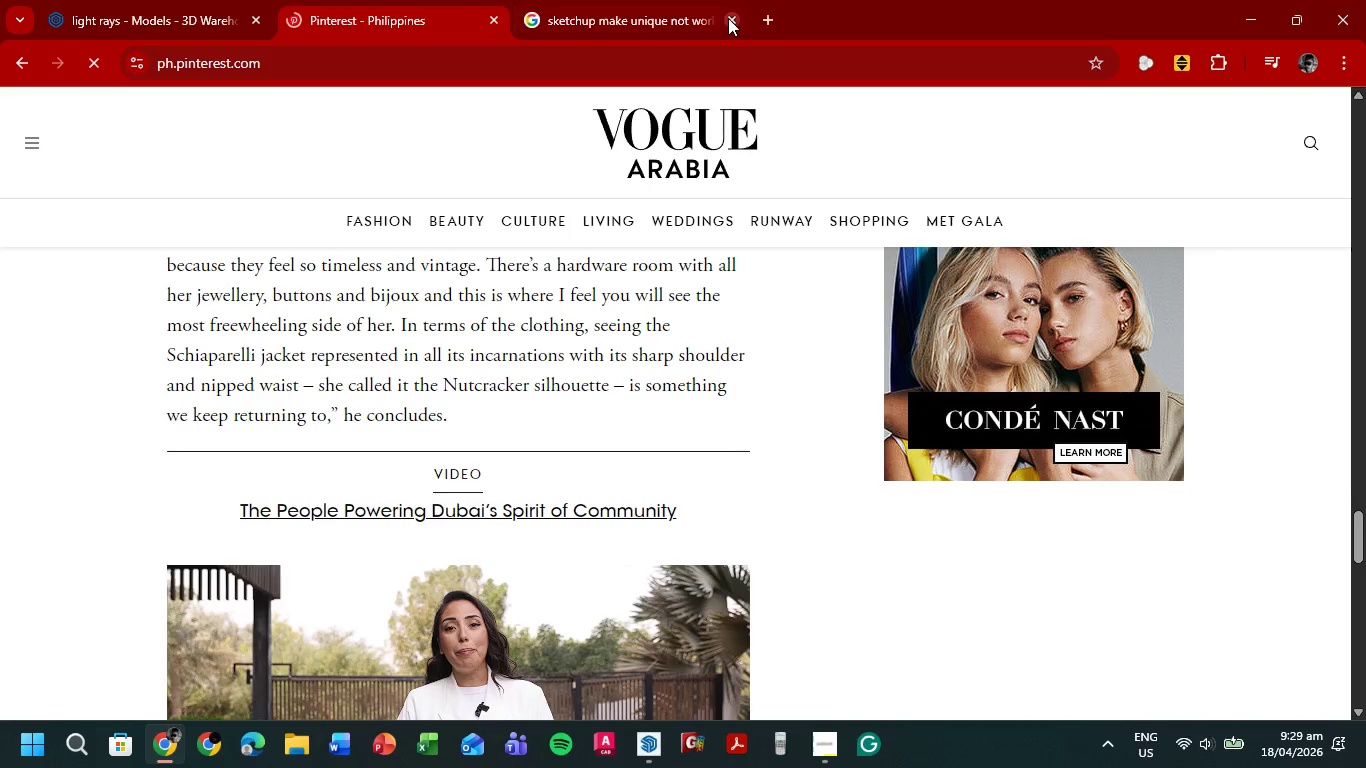 
left_click([728, 18])
 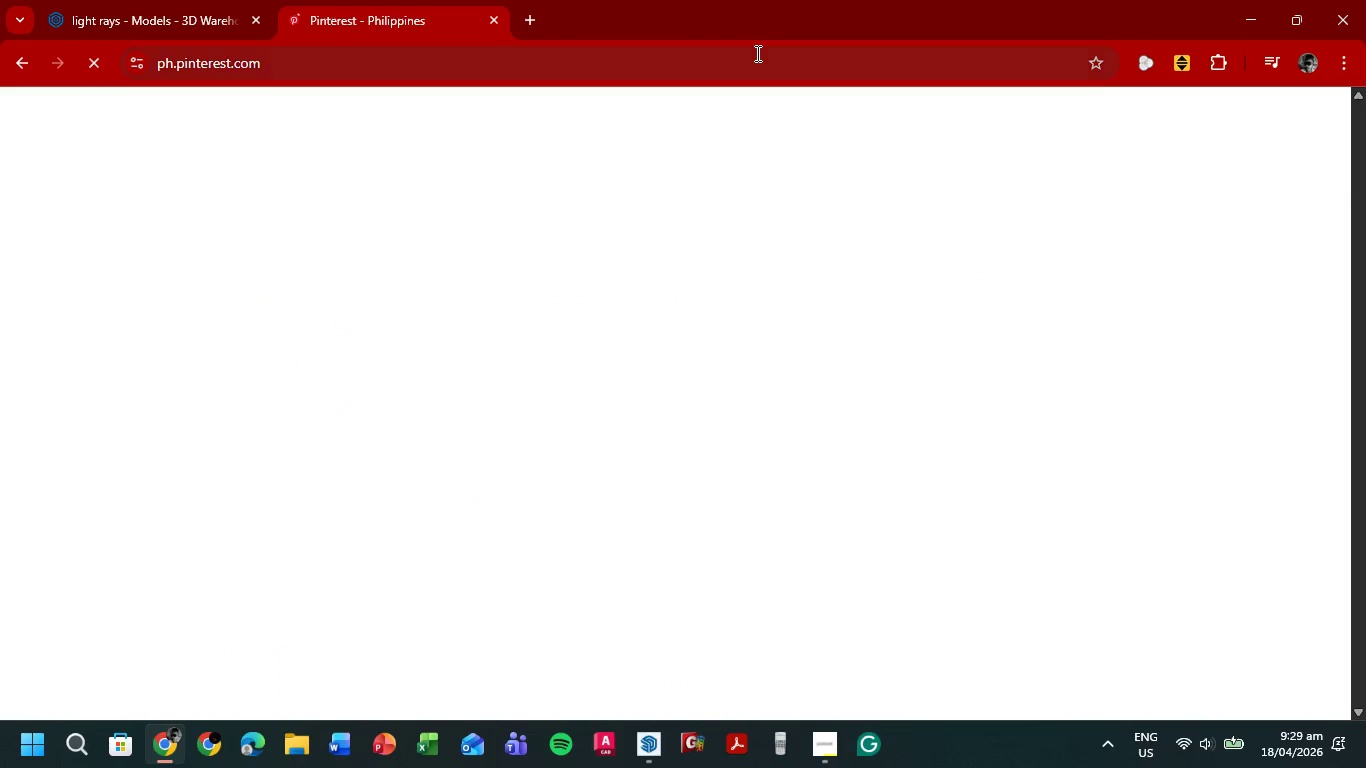 
mouse_move([722, 54])
 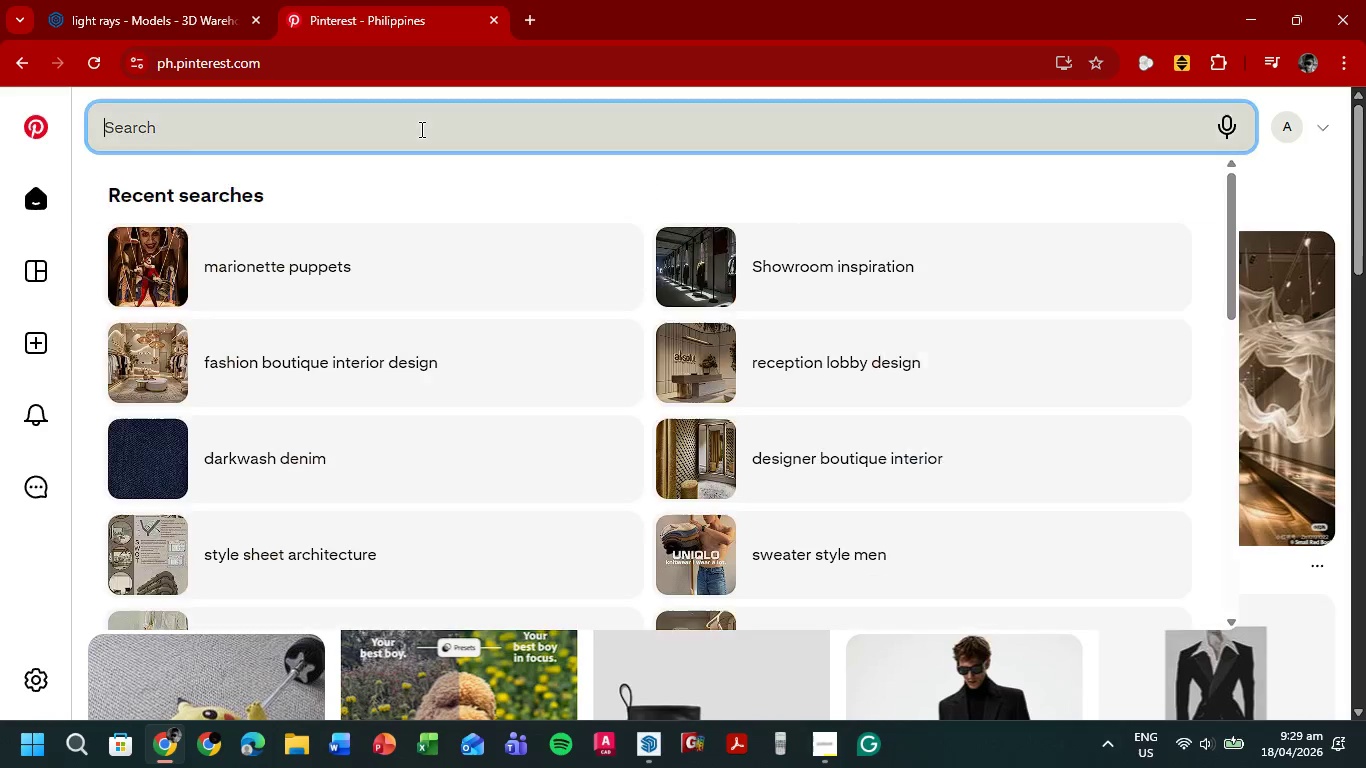 
double_click([420, 129])
 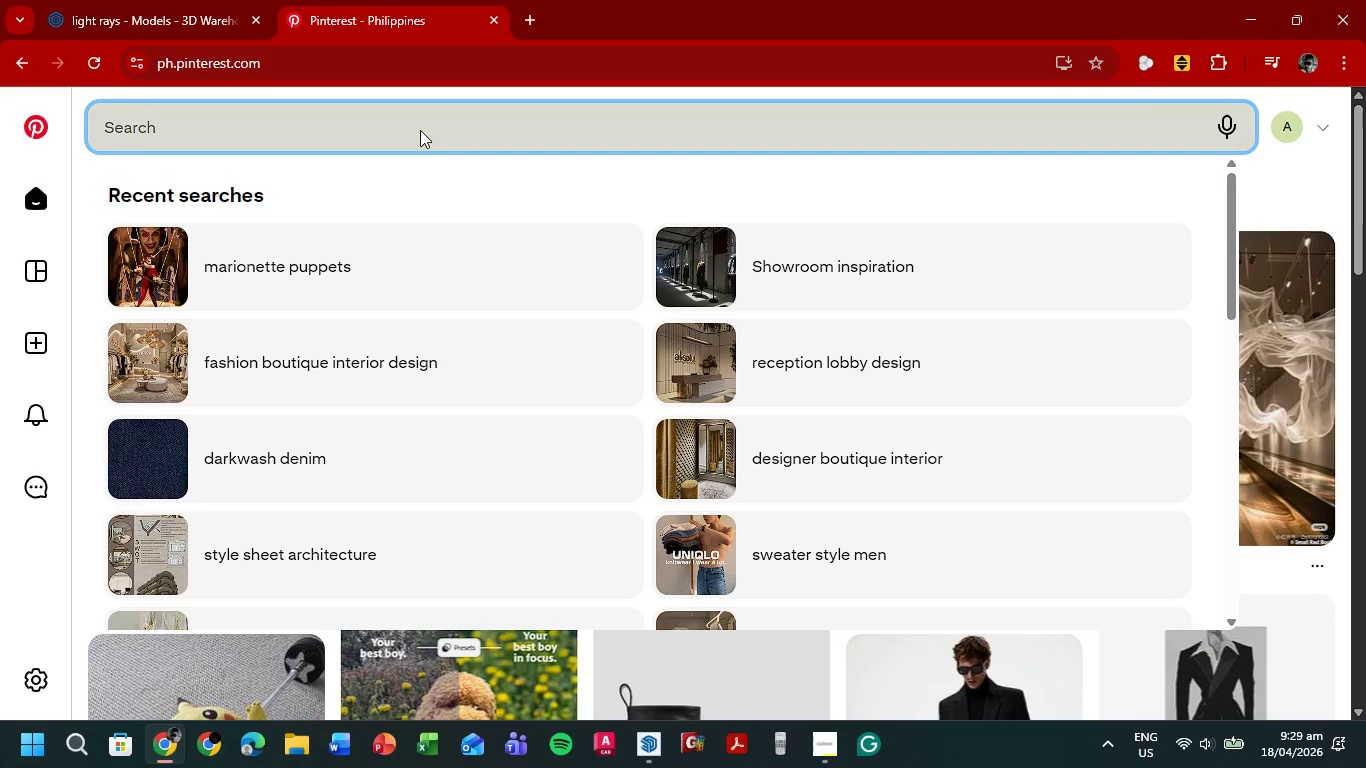 
type(seamless desk)
 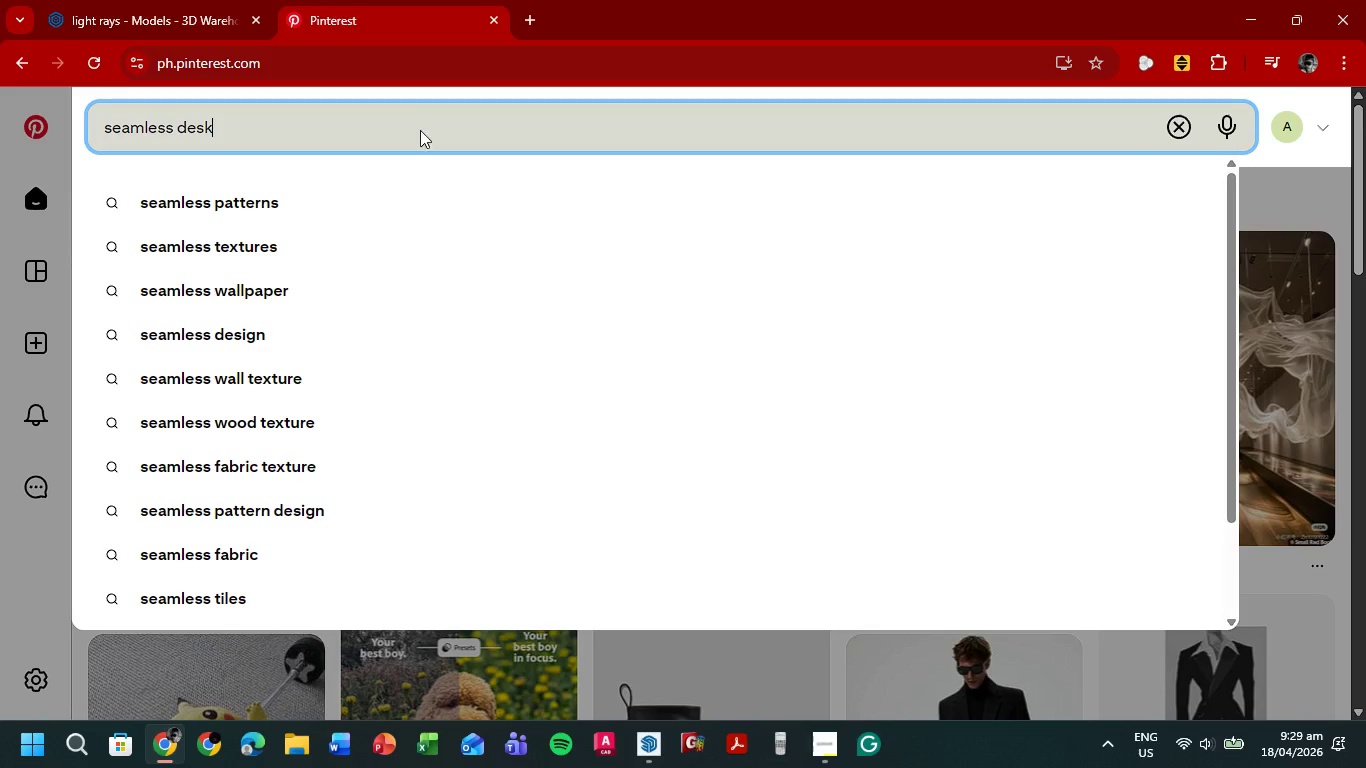 
key(Enter)
 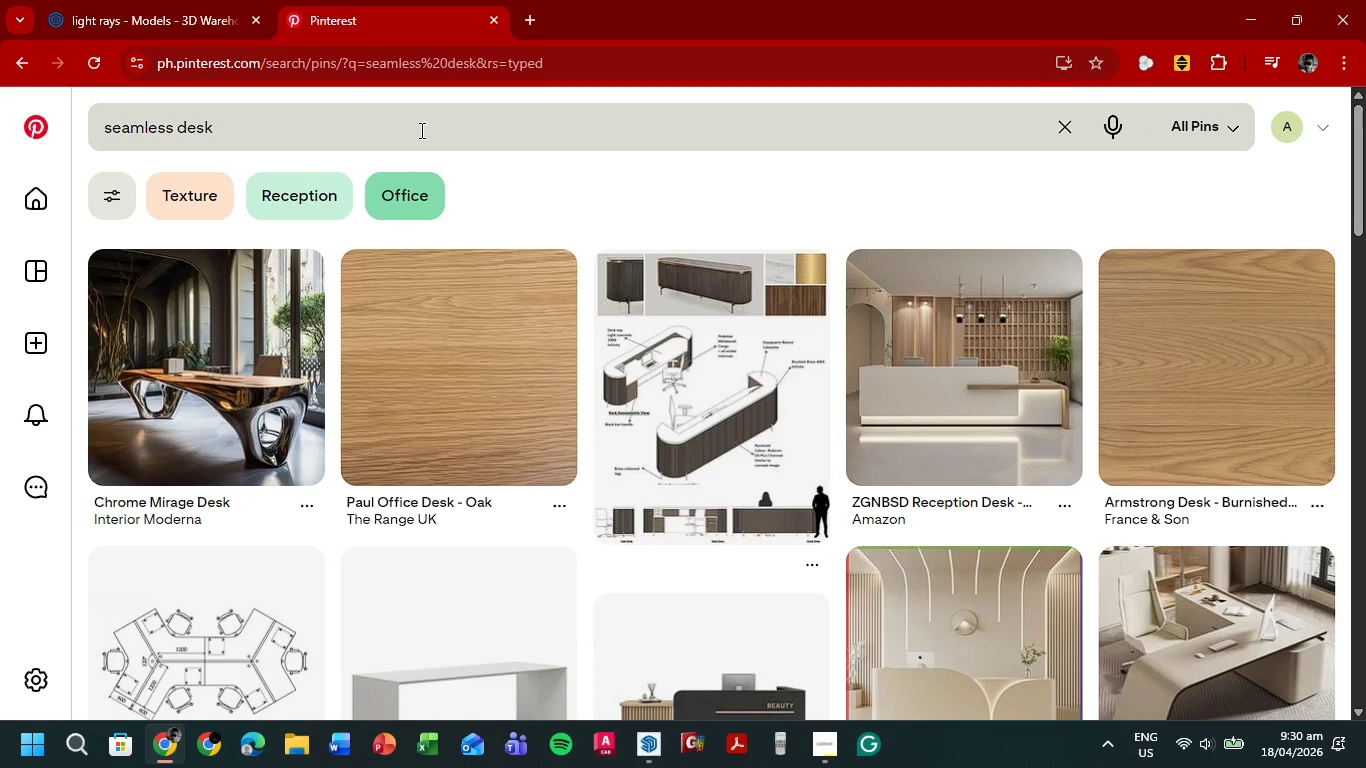 
wait(7.73)
 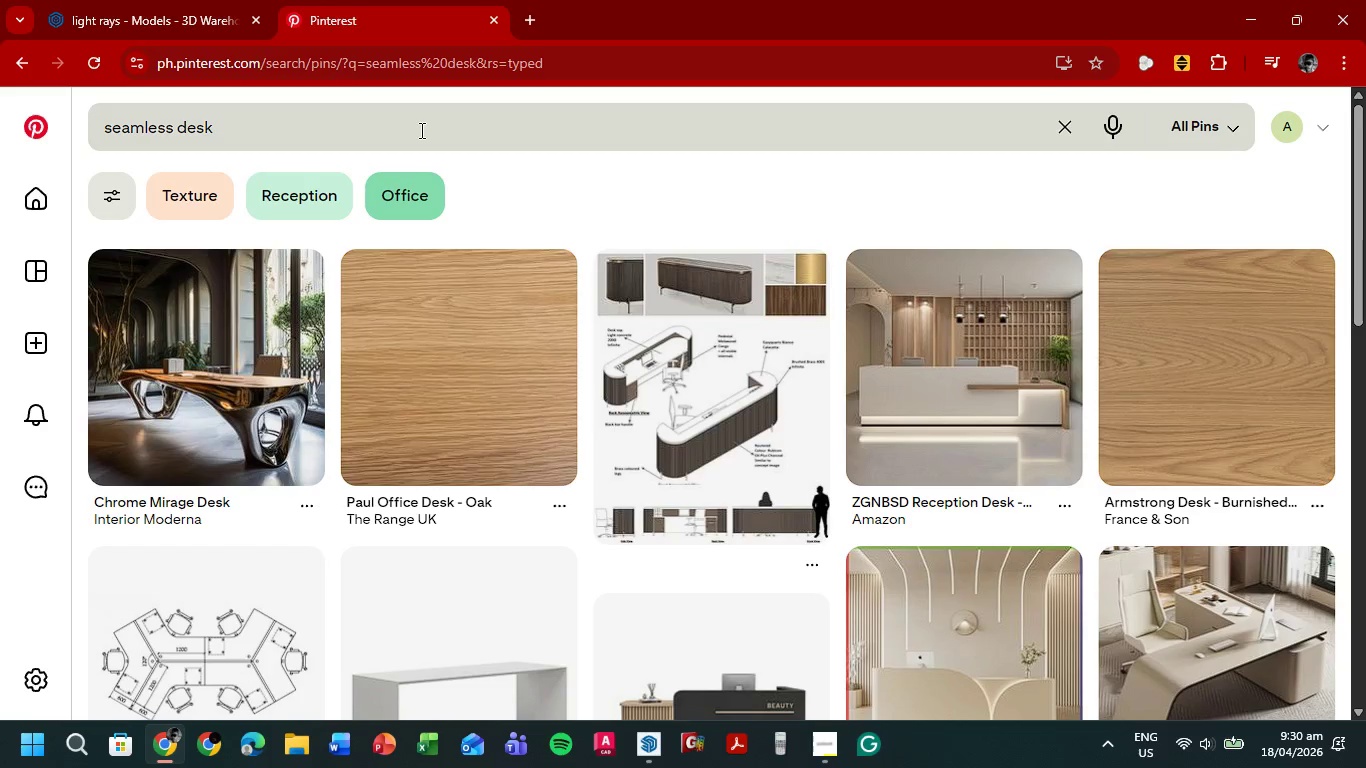 
scroll: coordinate [1222, 315], scroll_direction: down, amount: 6.0
 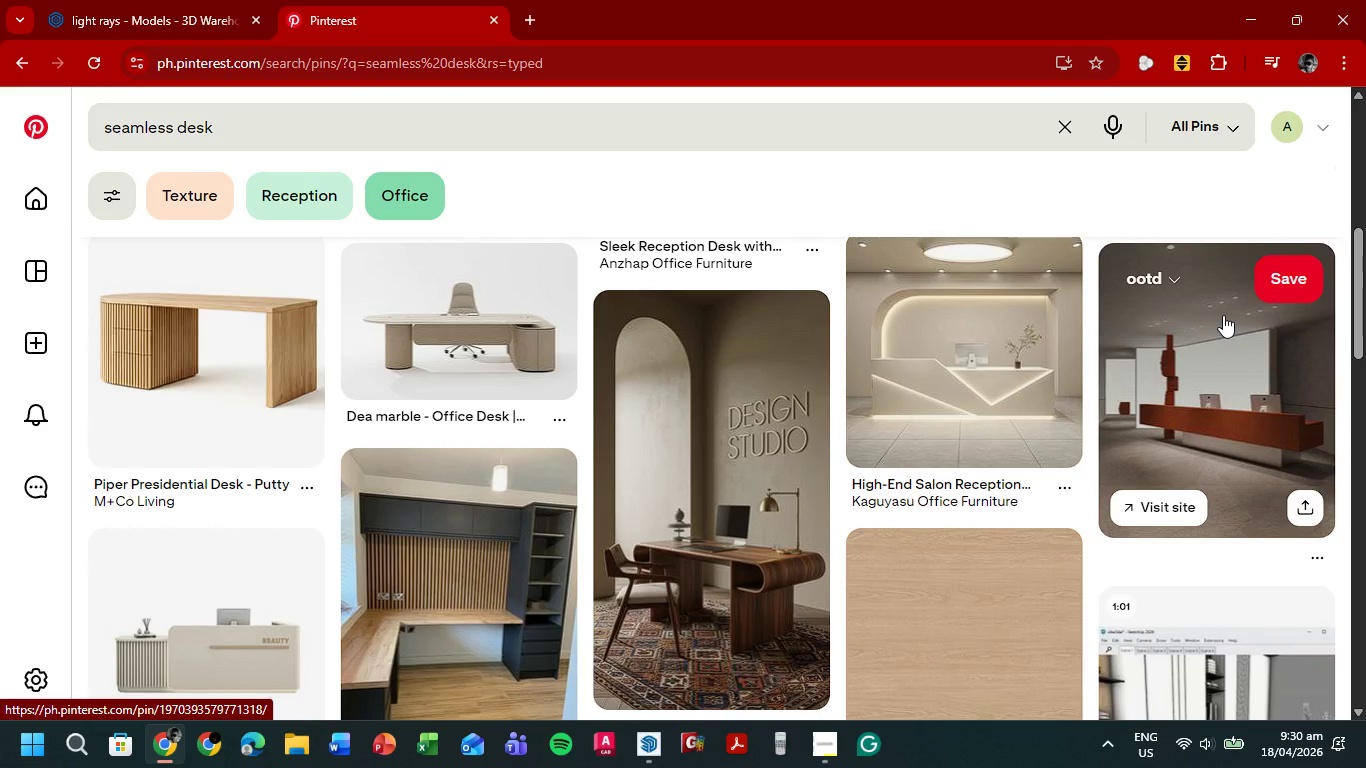 
scroll: coordinate [1224, 315], scroll_direction: none, amount: 0.0
 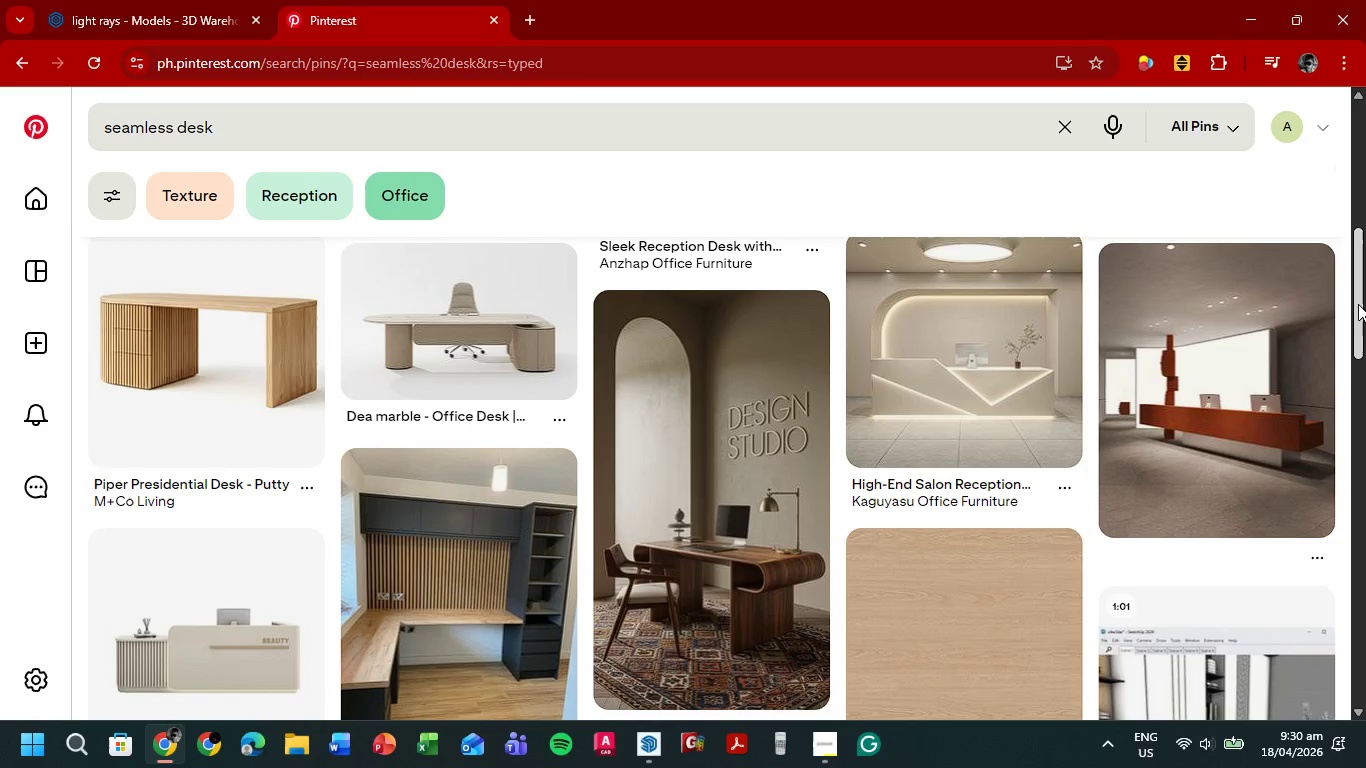 
scroll: coordinate [1318, 316], scroll_direction: down, amount: 3.0
 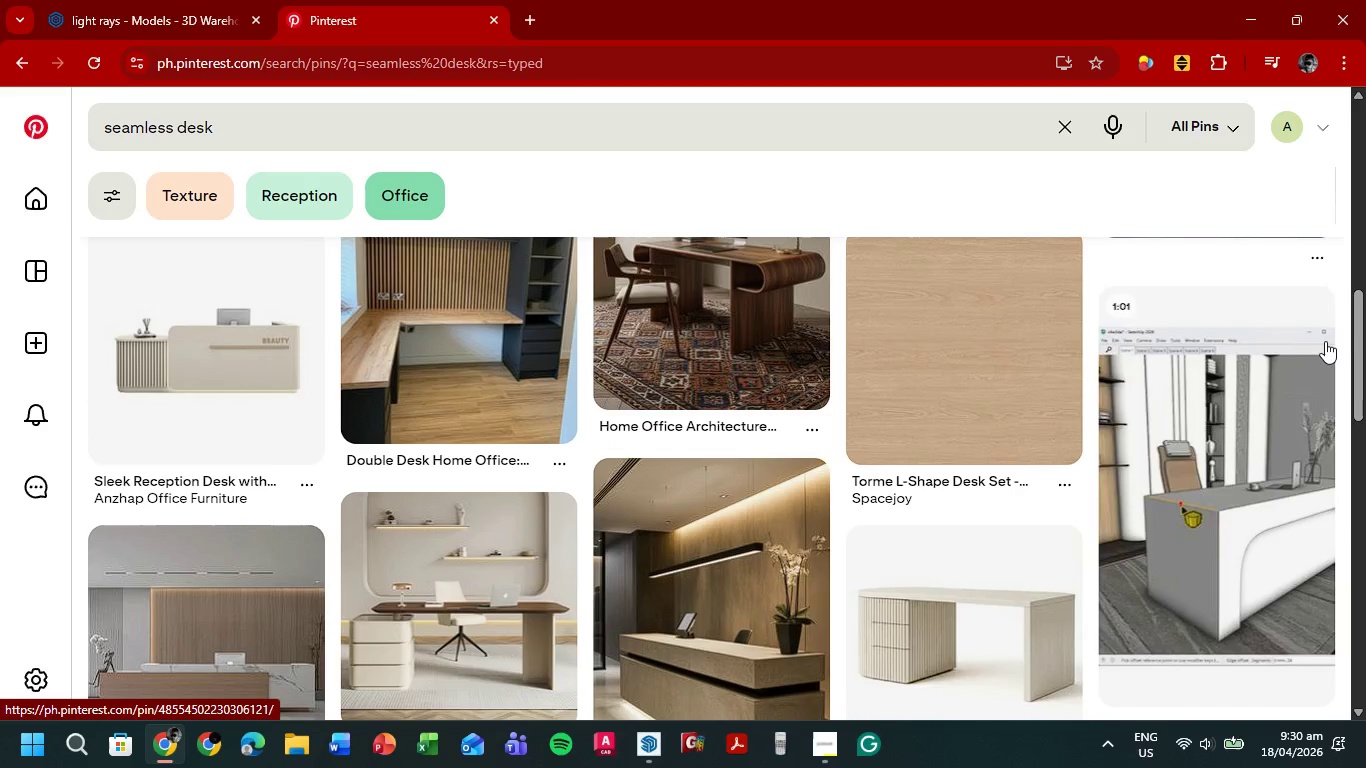 
mouse_move([1309, 338])
 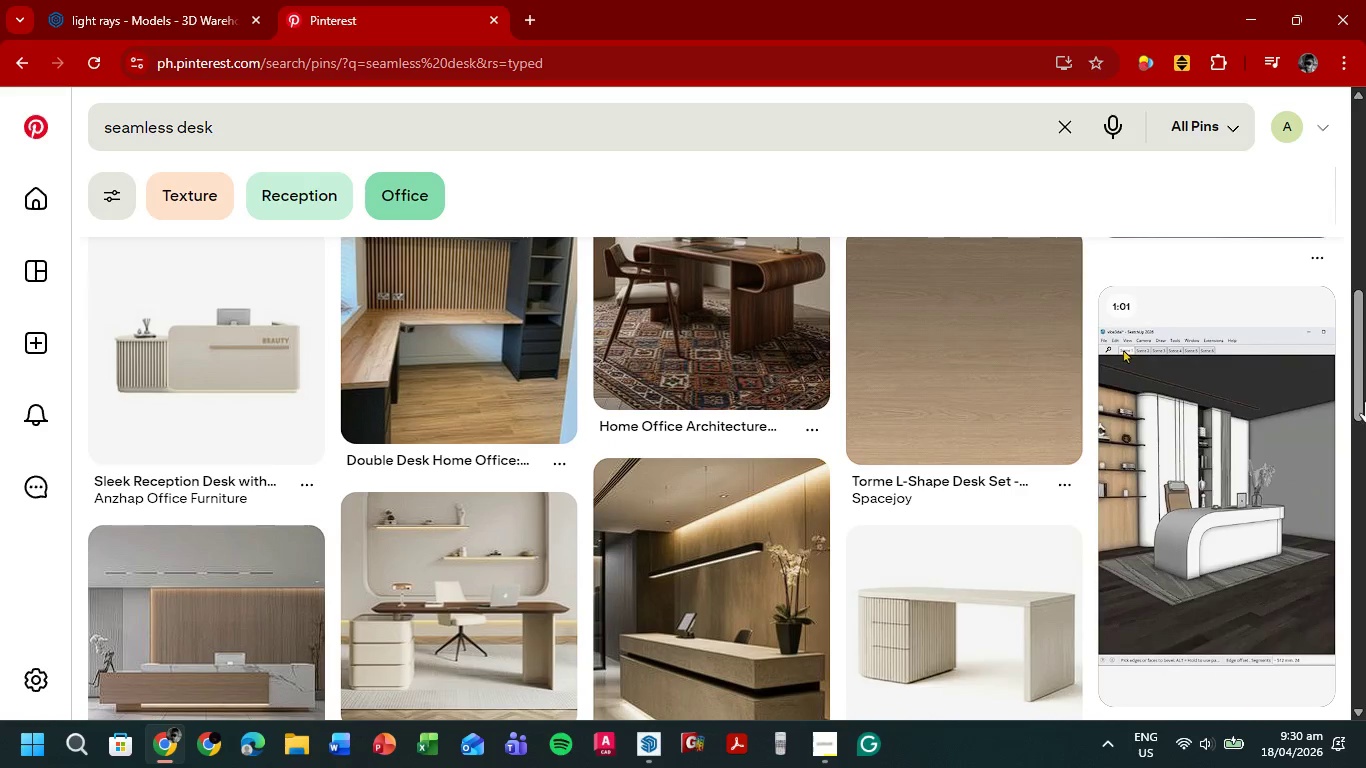 
scroll: coordinate [1358, 408], scroll_direction: none, amount: 0.0
 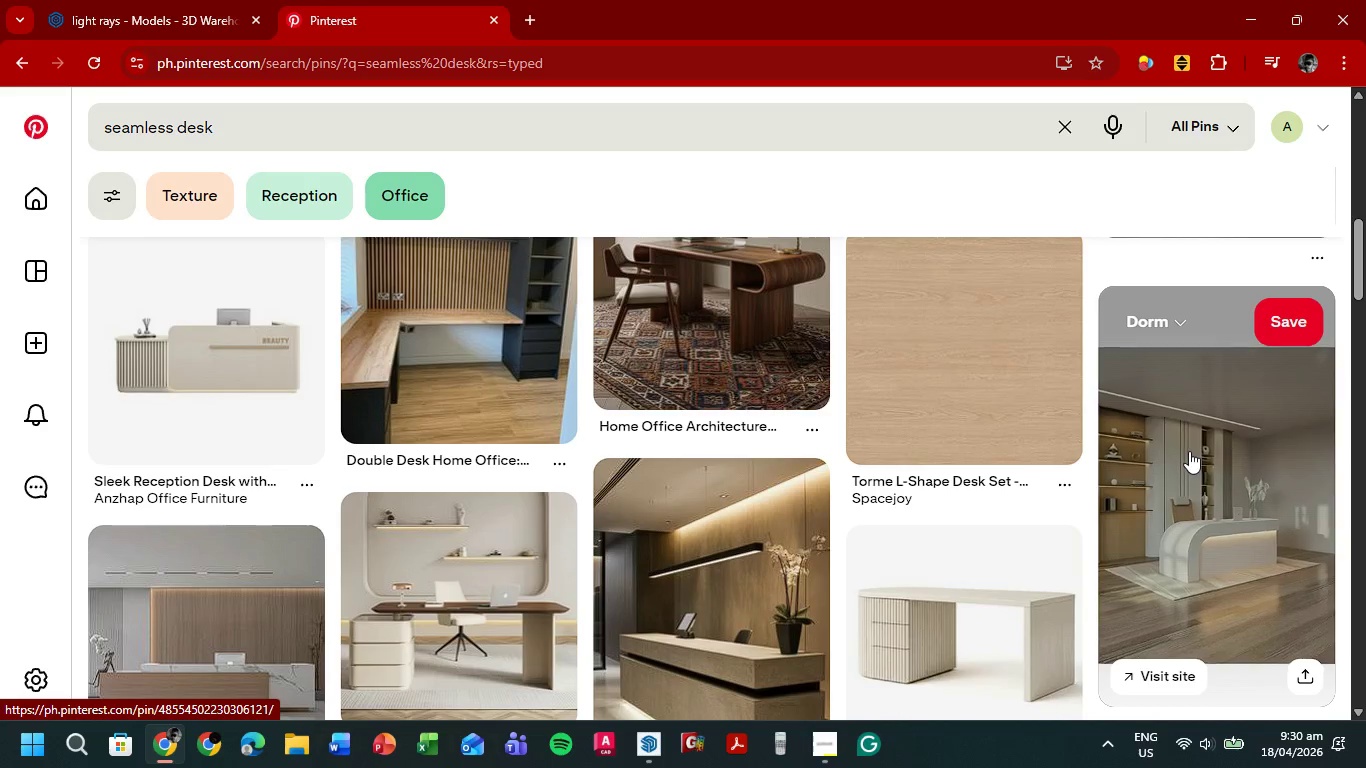 
left_click([1189, 451])
 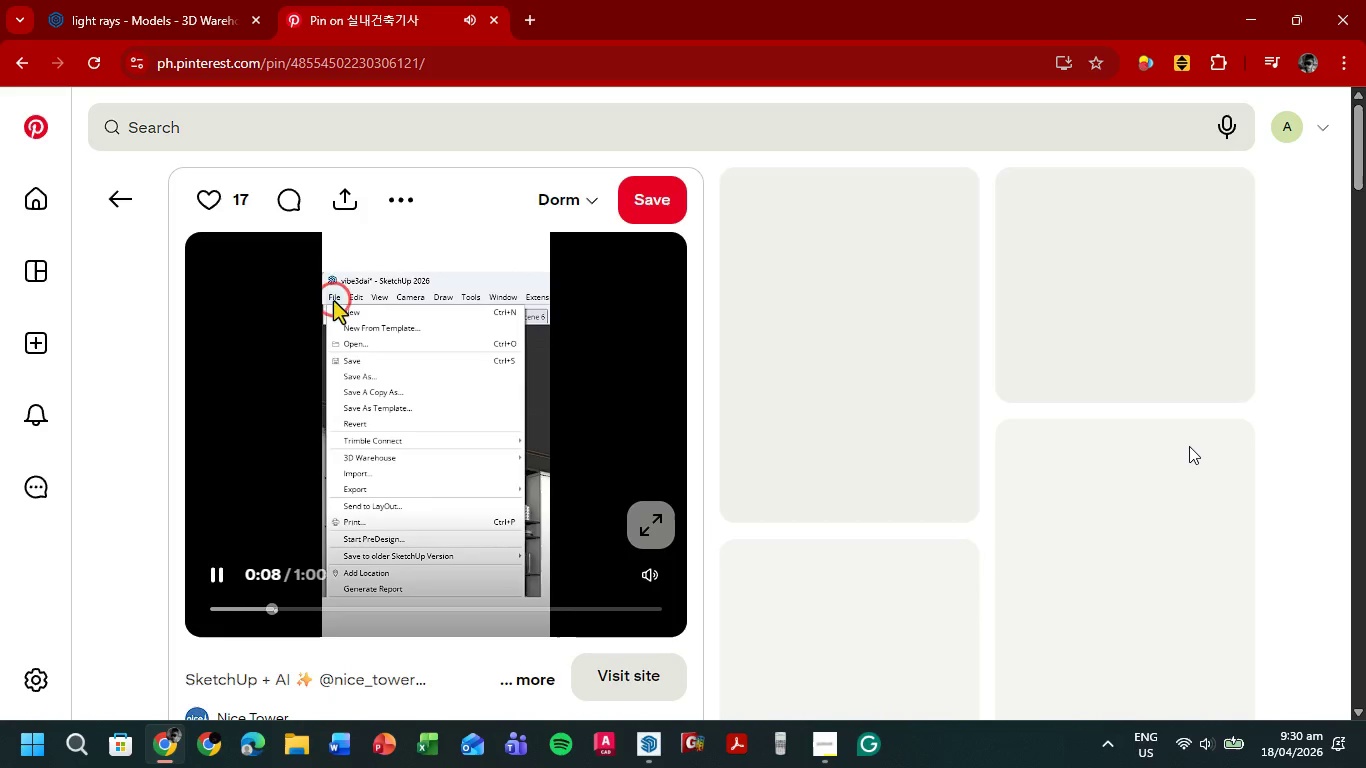 
wait(9.83)
 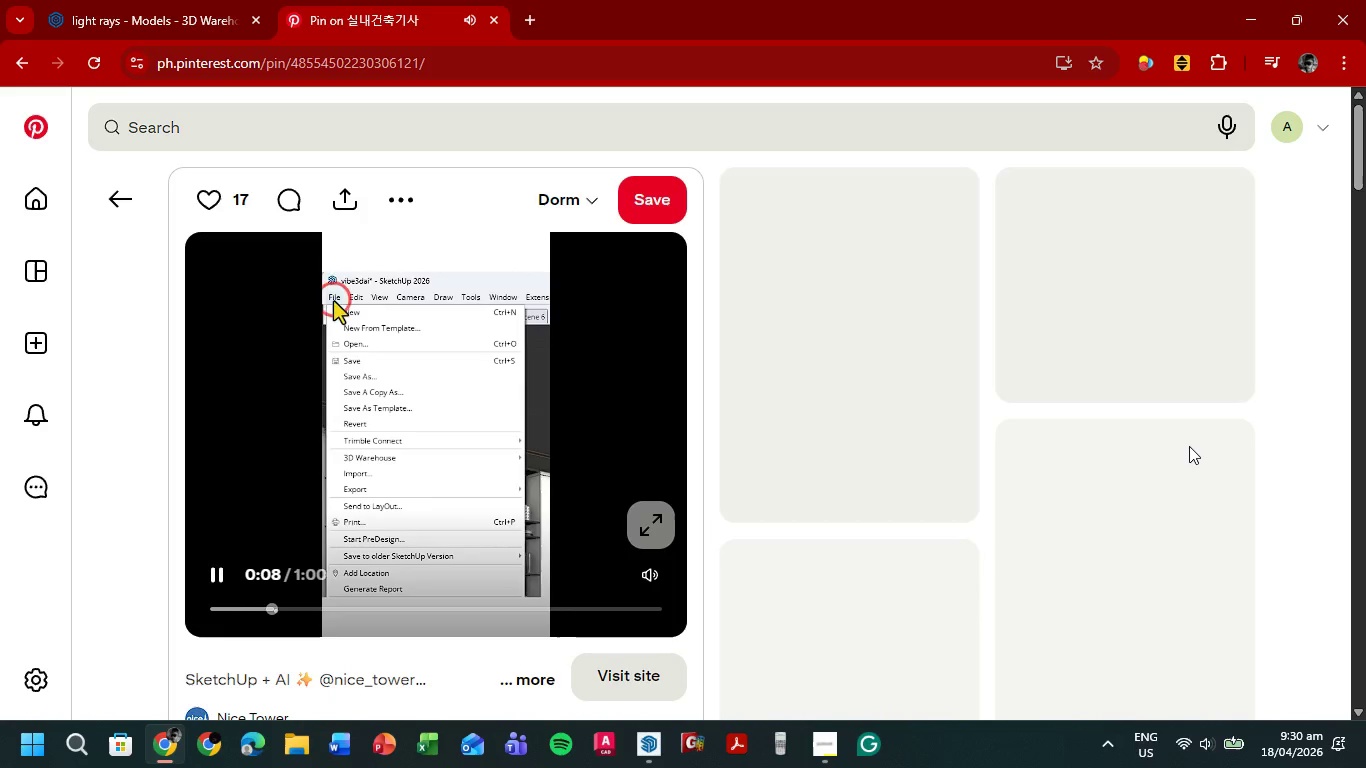 
left_click_drag(start_coordinate=[287, 606], to_coordinate=[192, 608])
 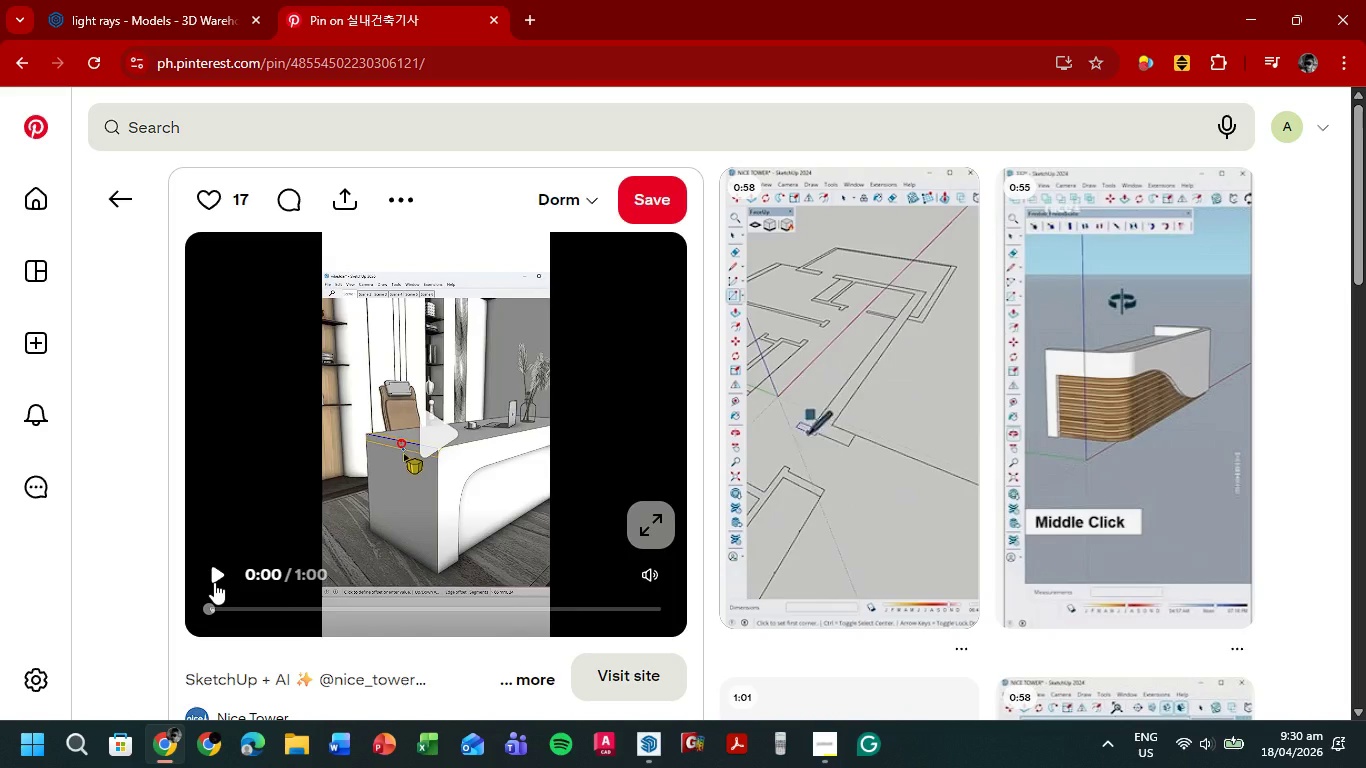 
left_click([214, 577])
 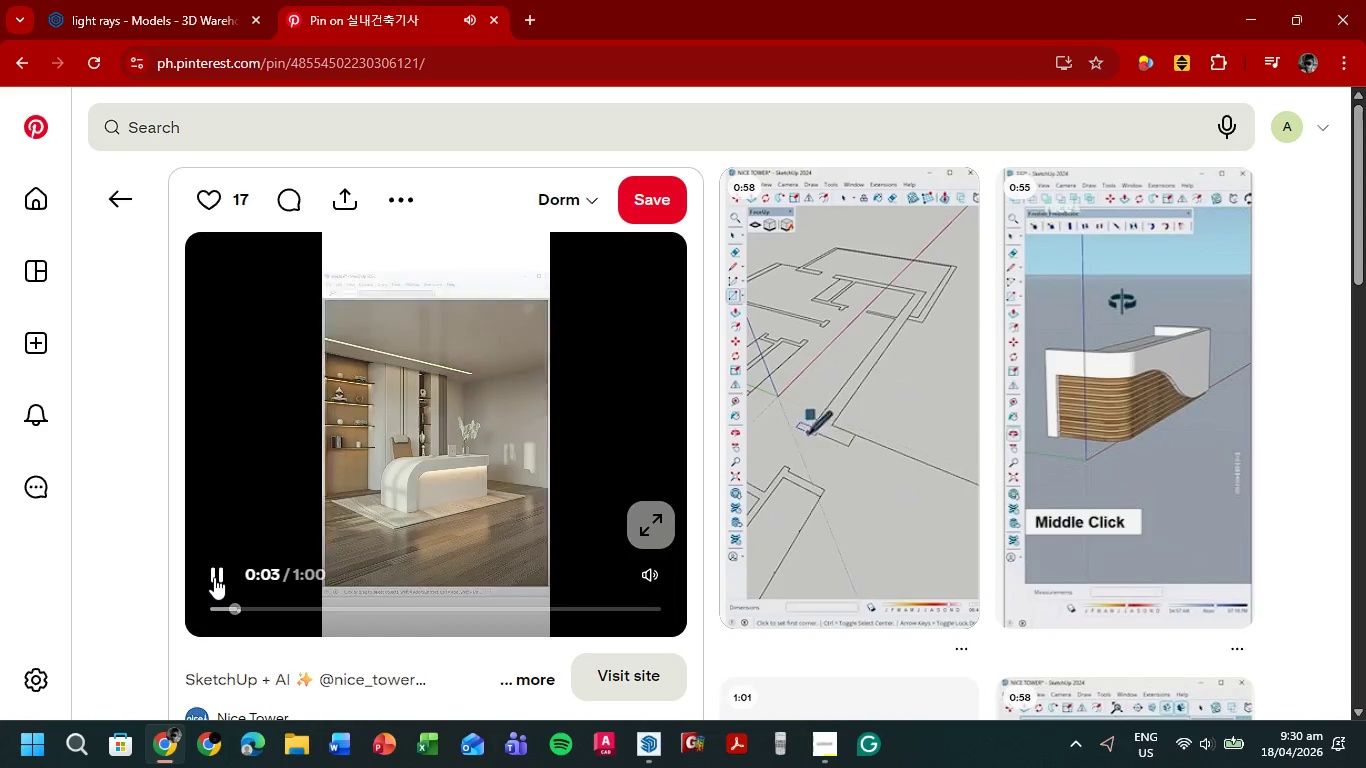 
left_click([214, 577])
 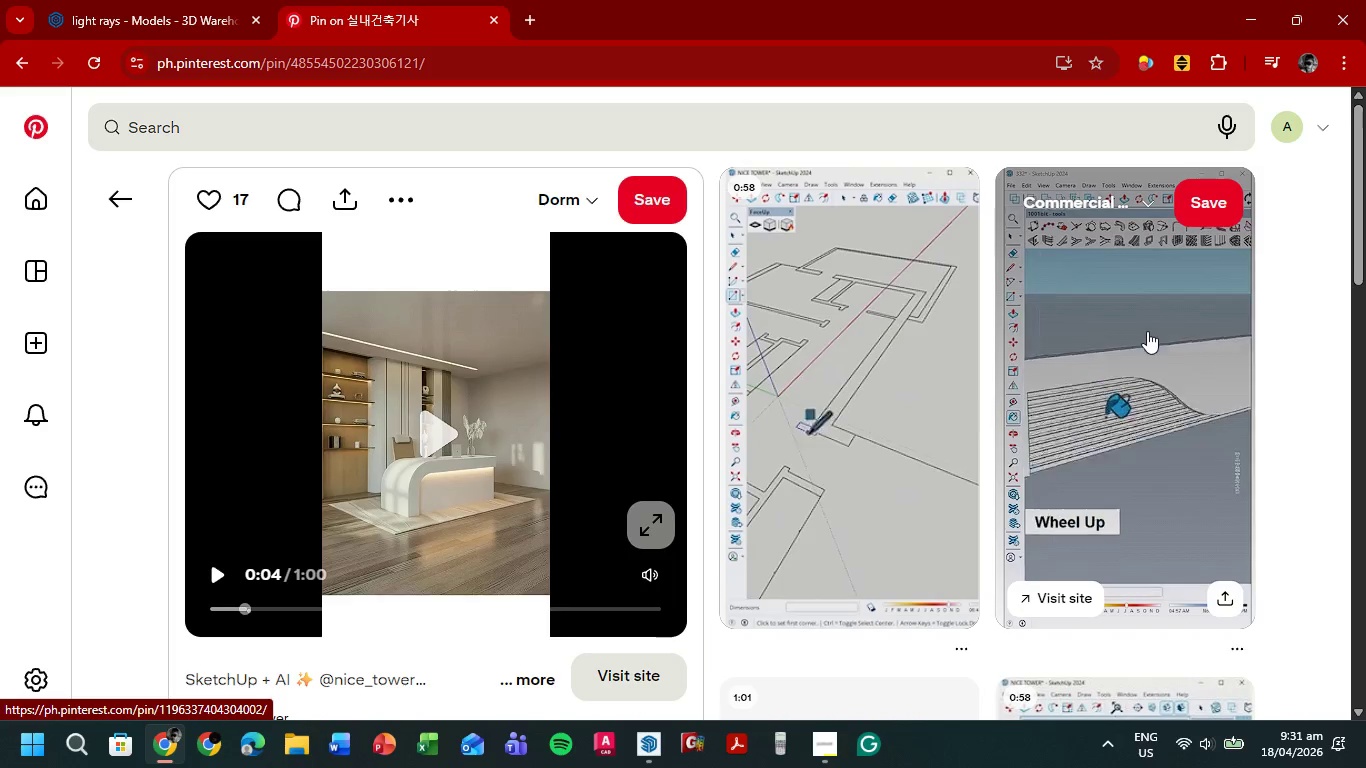 
wait(59.67)
 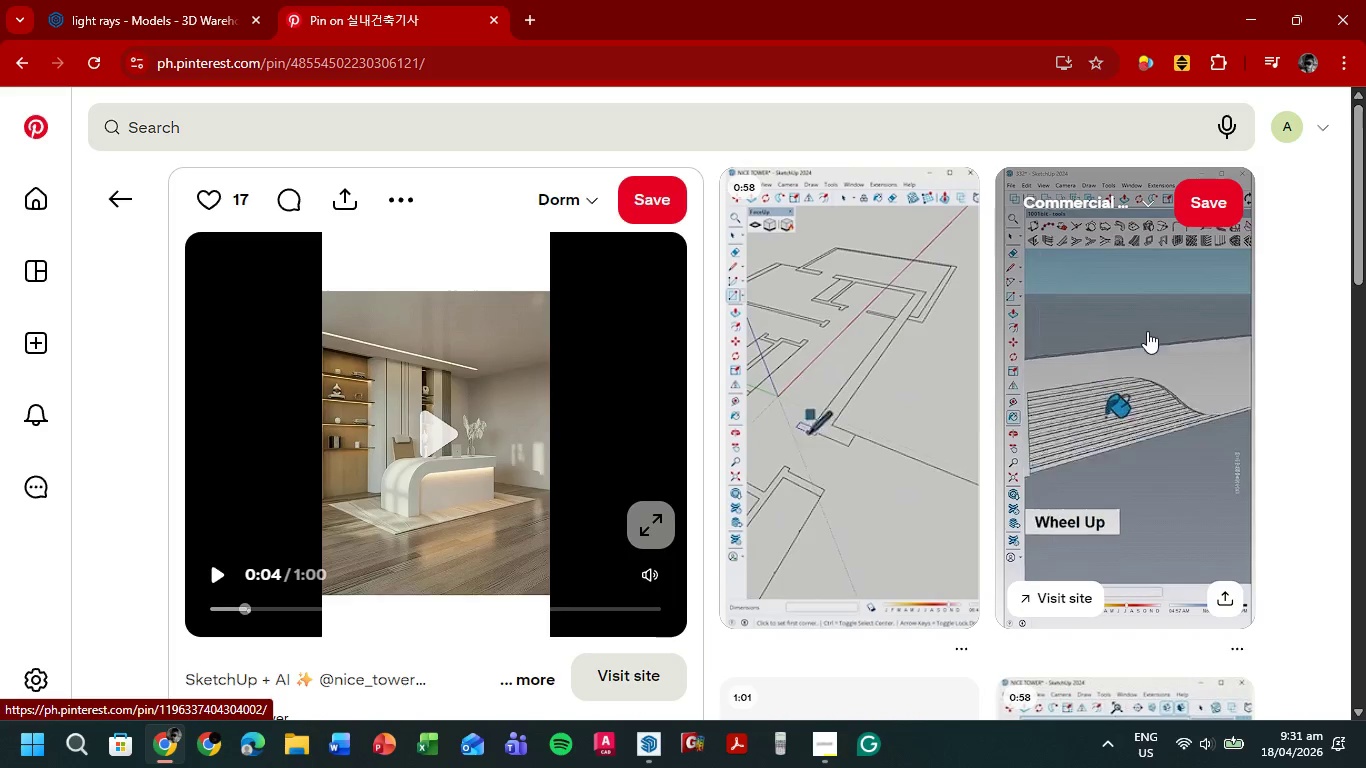 
left_click([1057, 593])
 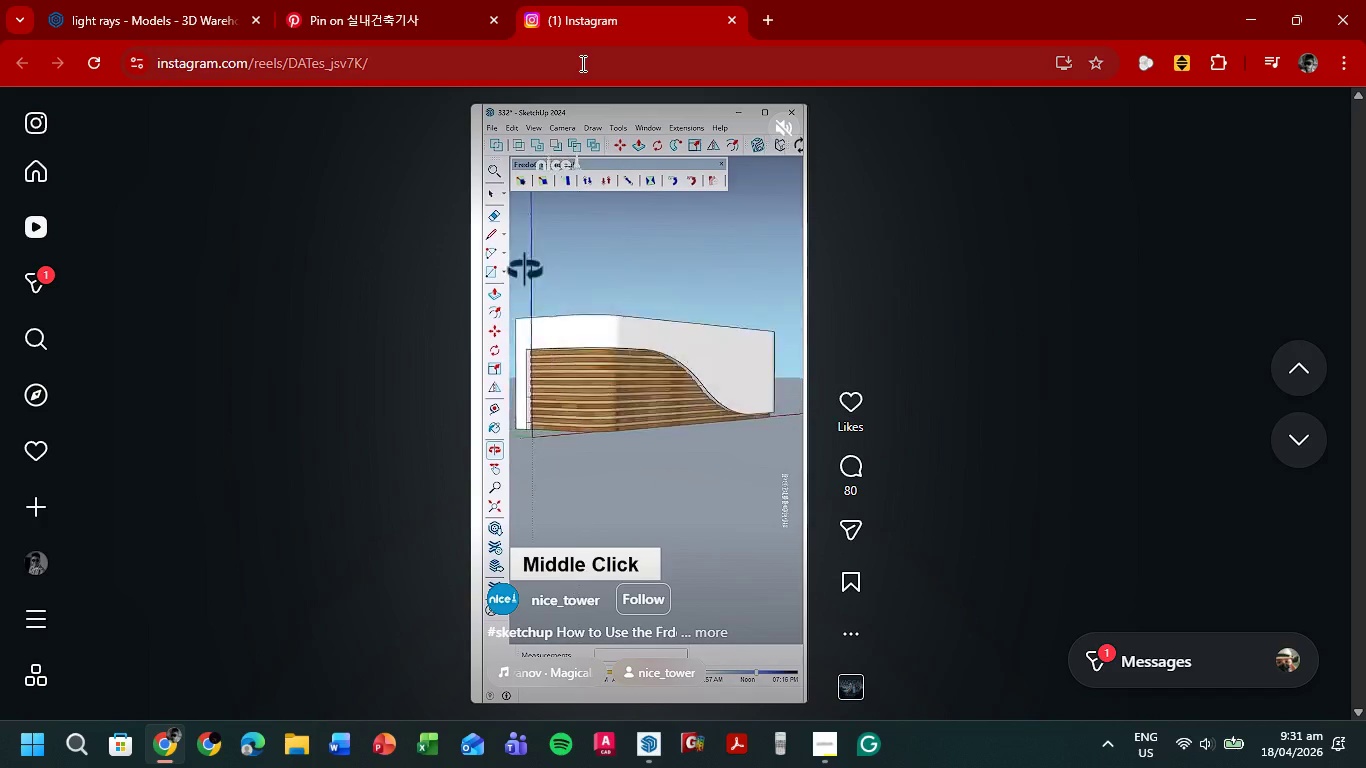 
wait(14.98)
 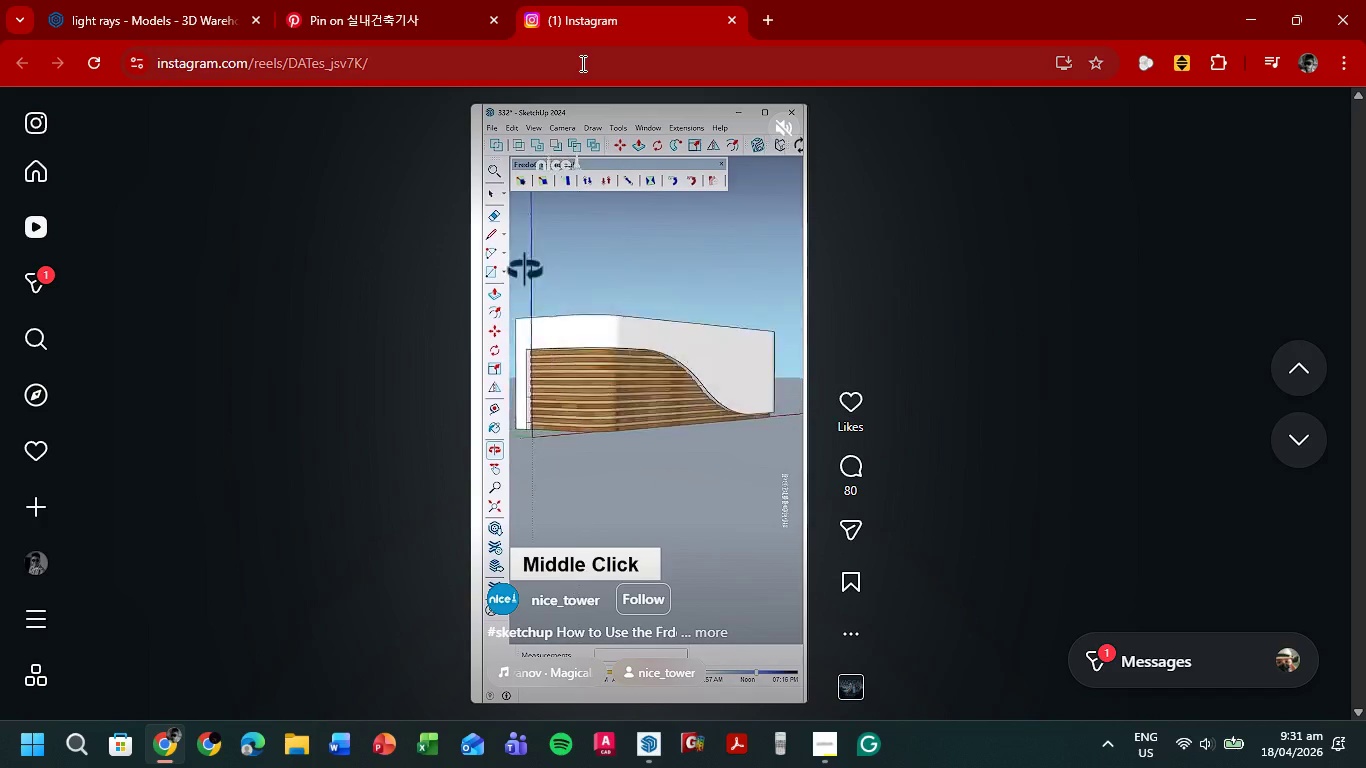 
left_click([706, 624])
 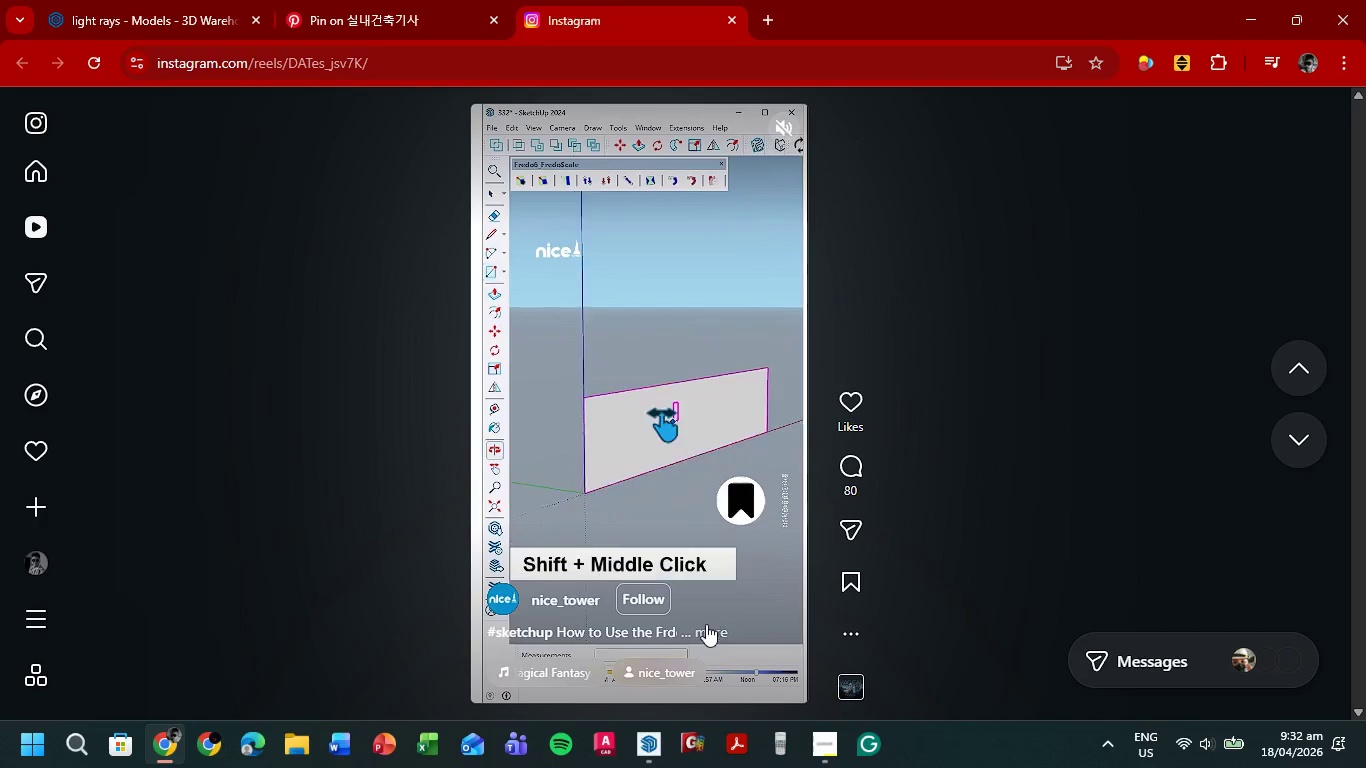 
mouse_move([695, 599])
 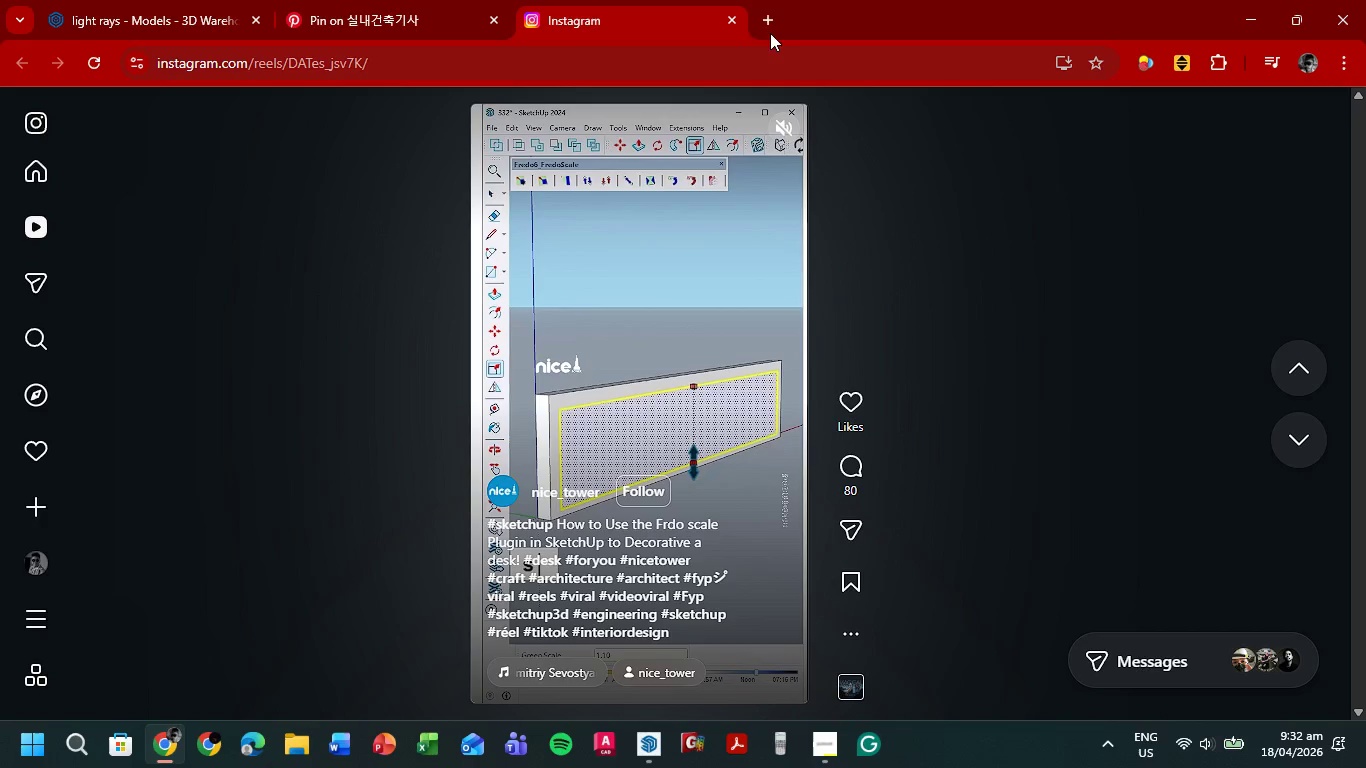 
left_click([776, 25])
 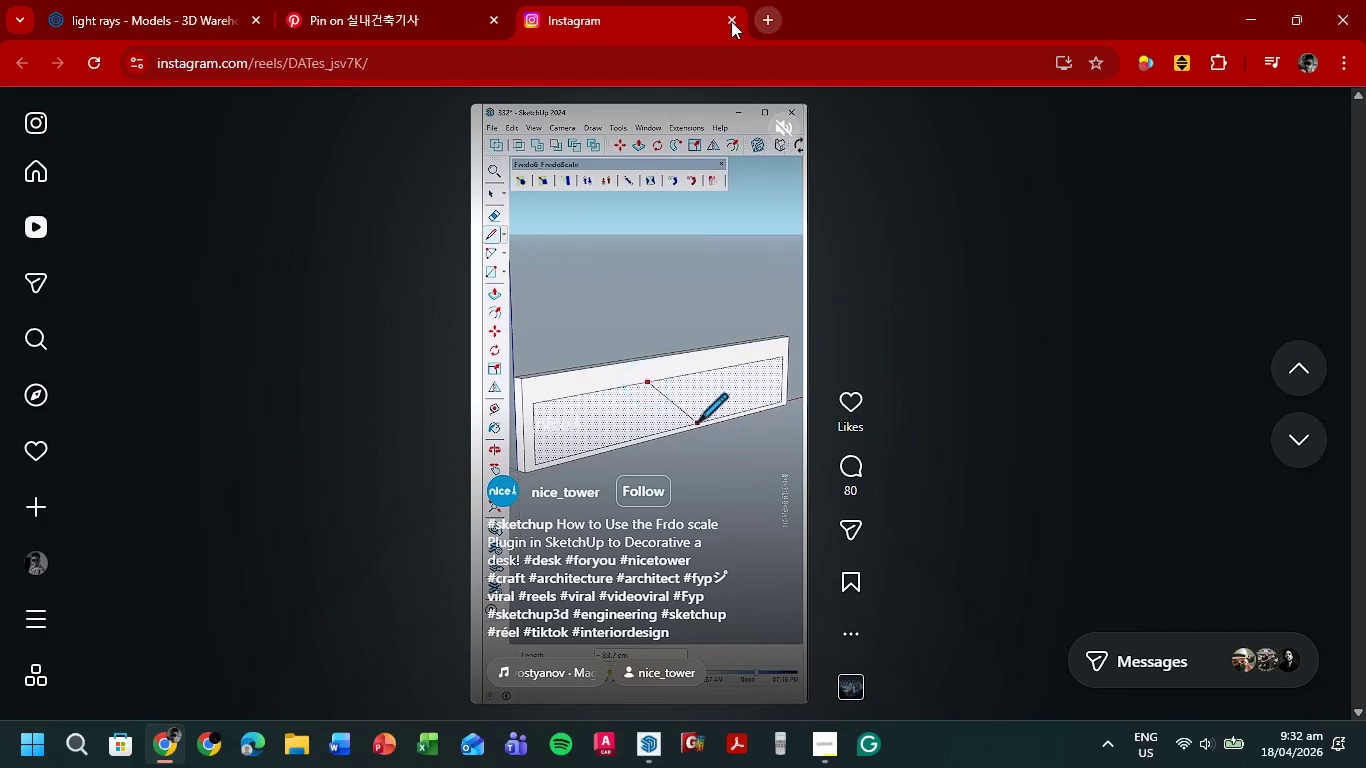 
left_click([731, 21])
 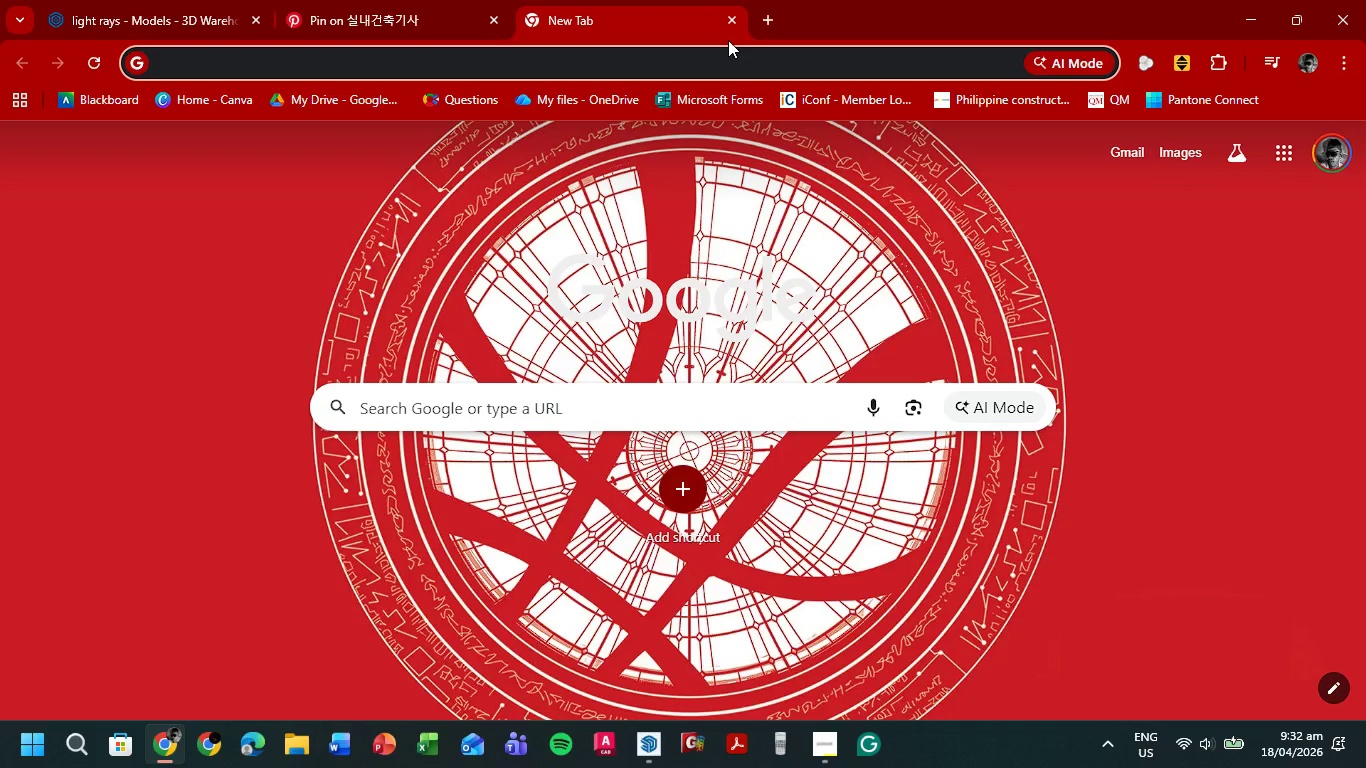 
type(frdonscale)
 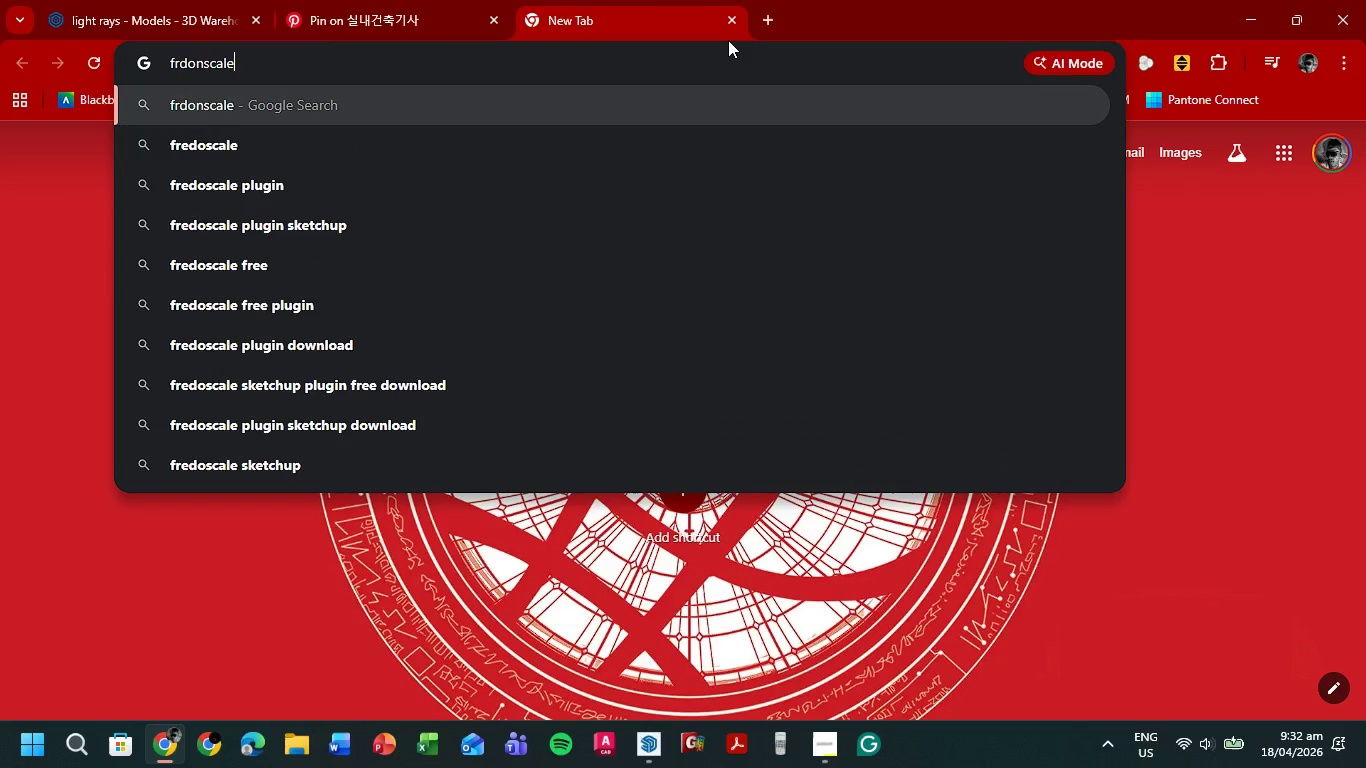 
key(ArrowDown)
 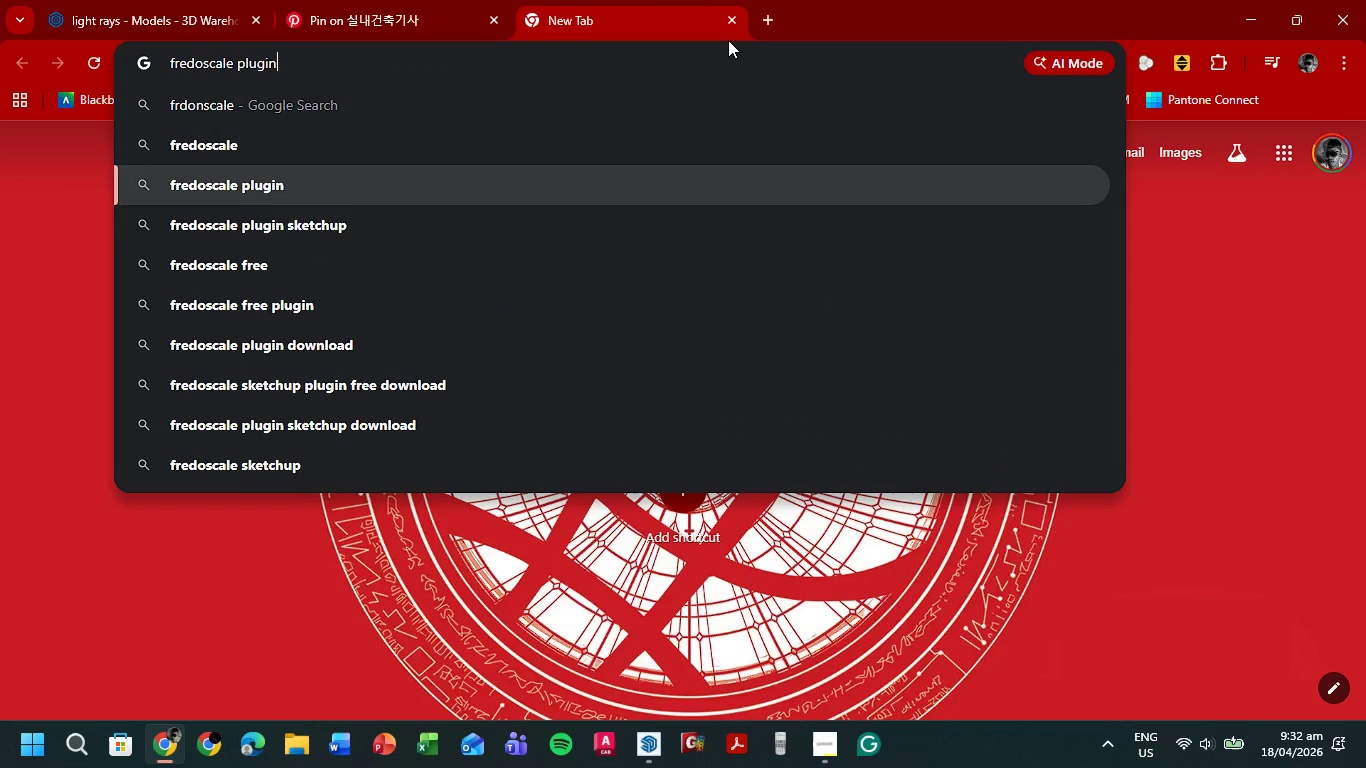 
key(ArrowDown)
 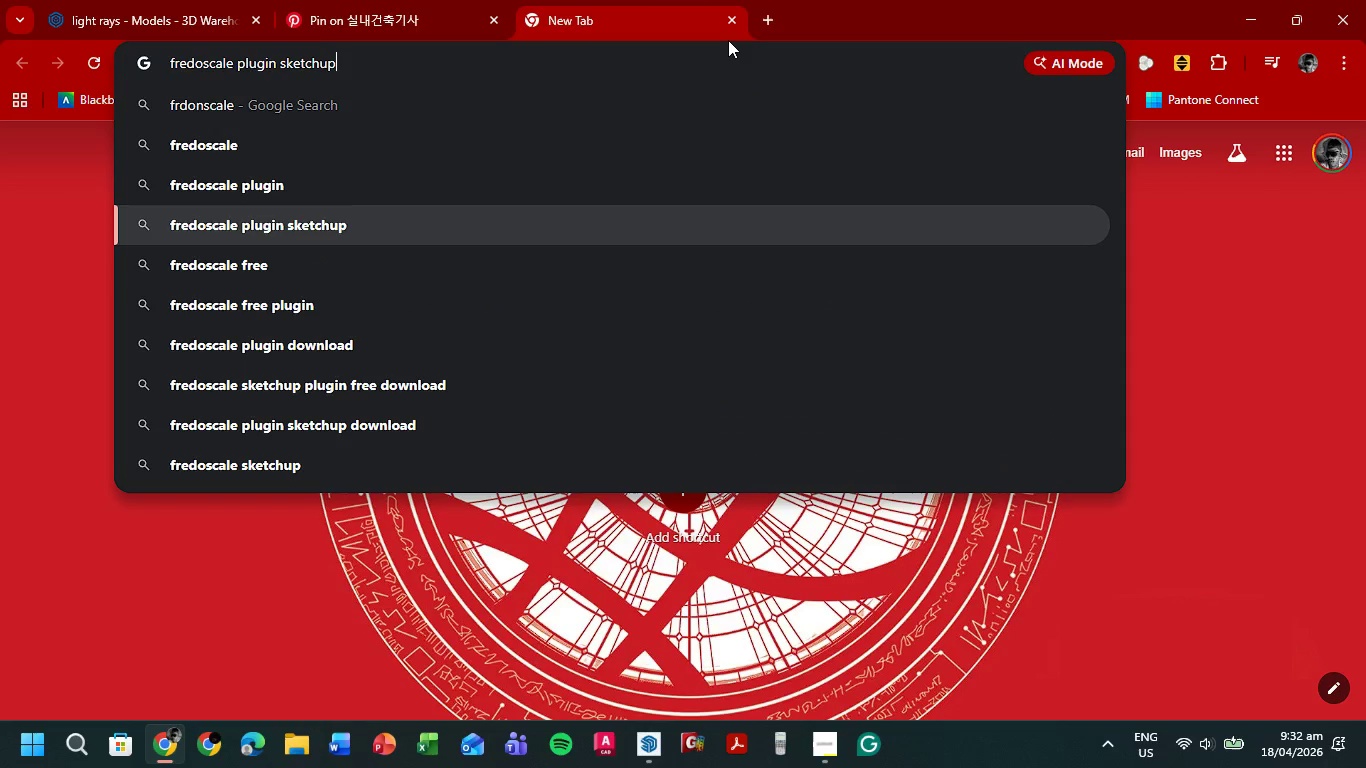 
key(ArrowDown)
 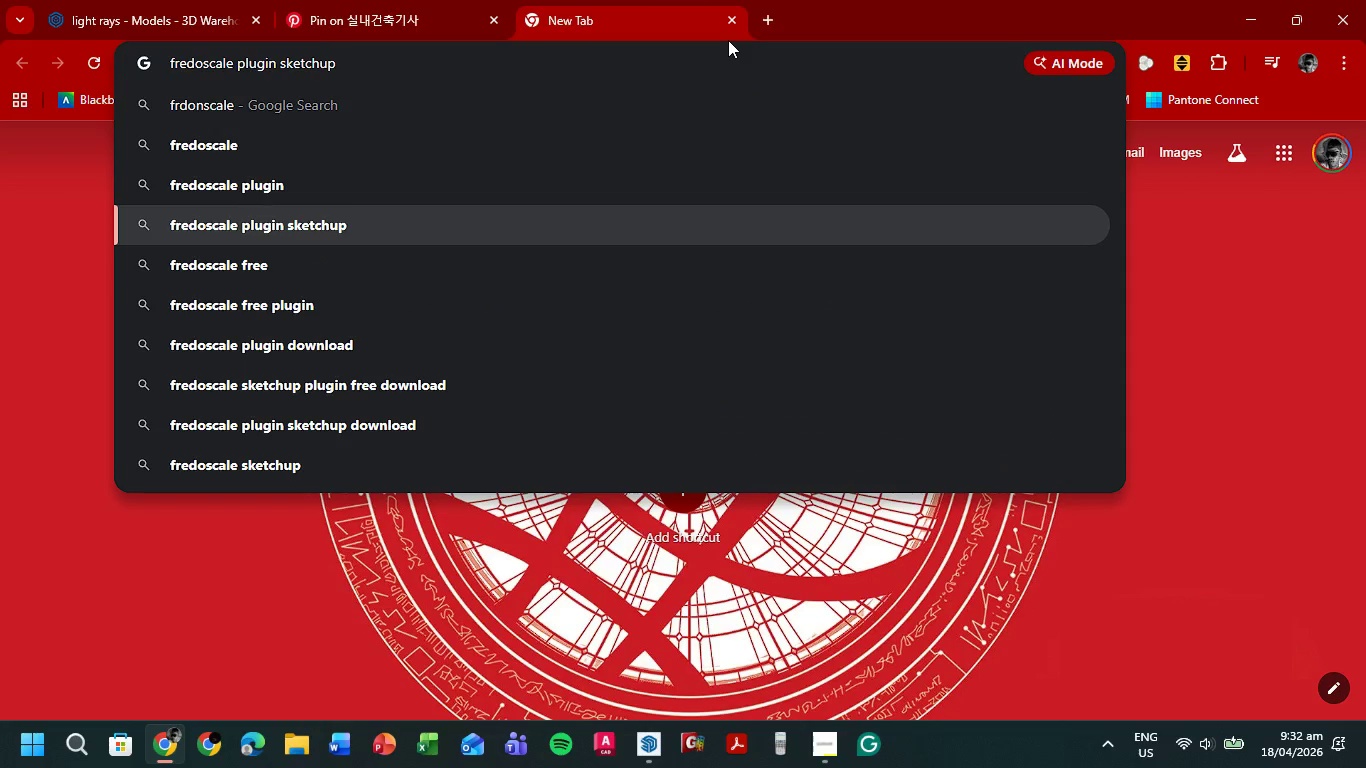 
key(Enter)
 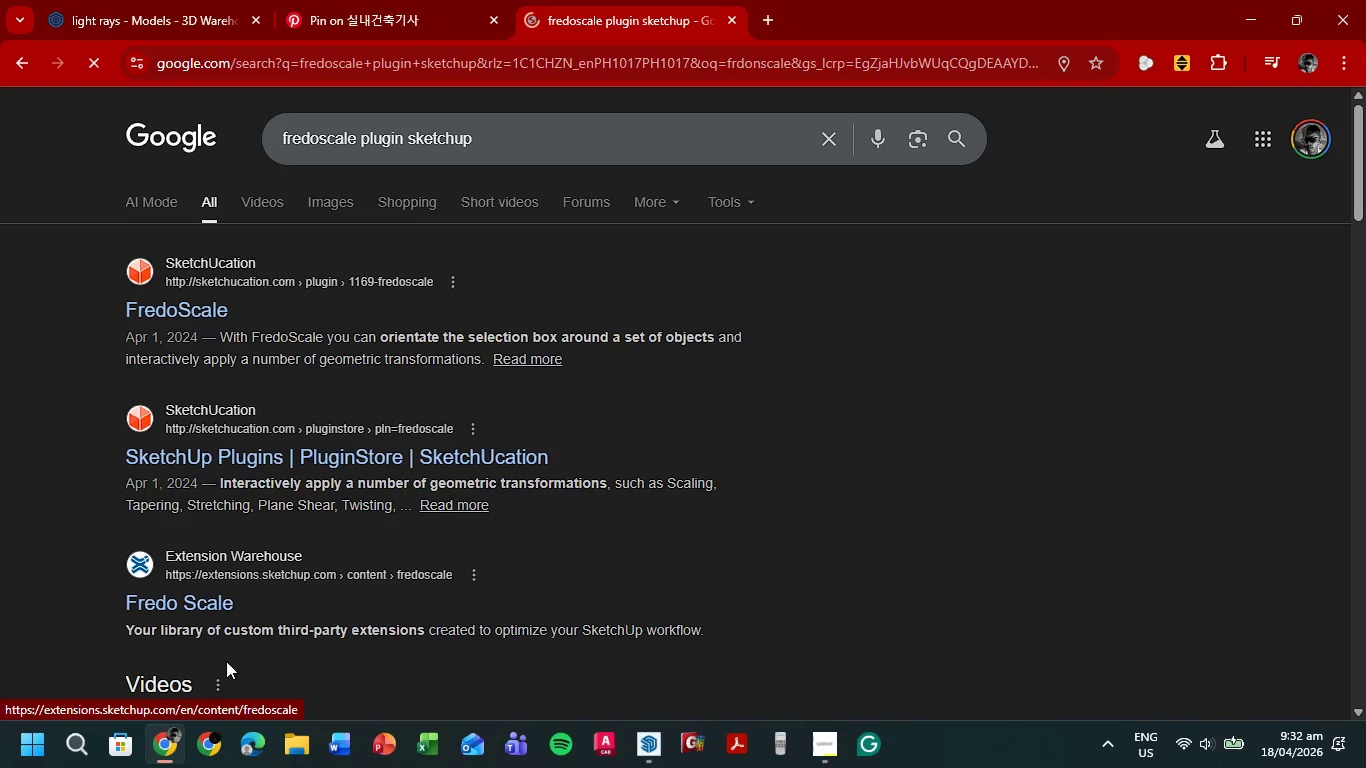 
wait(6.33)
 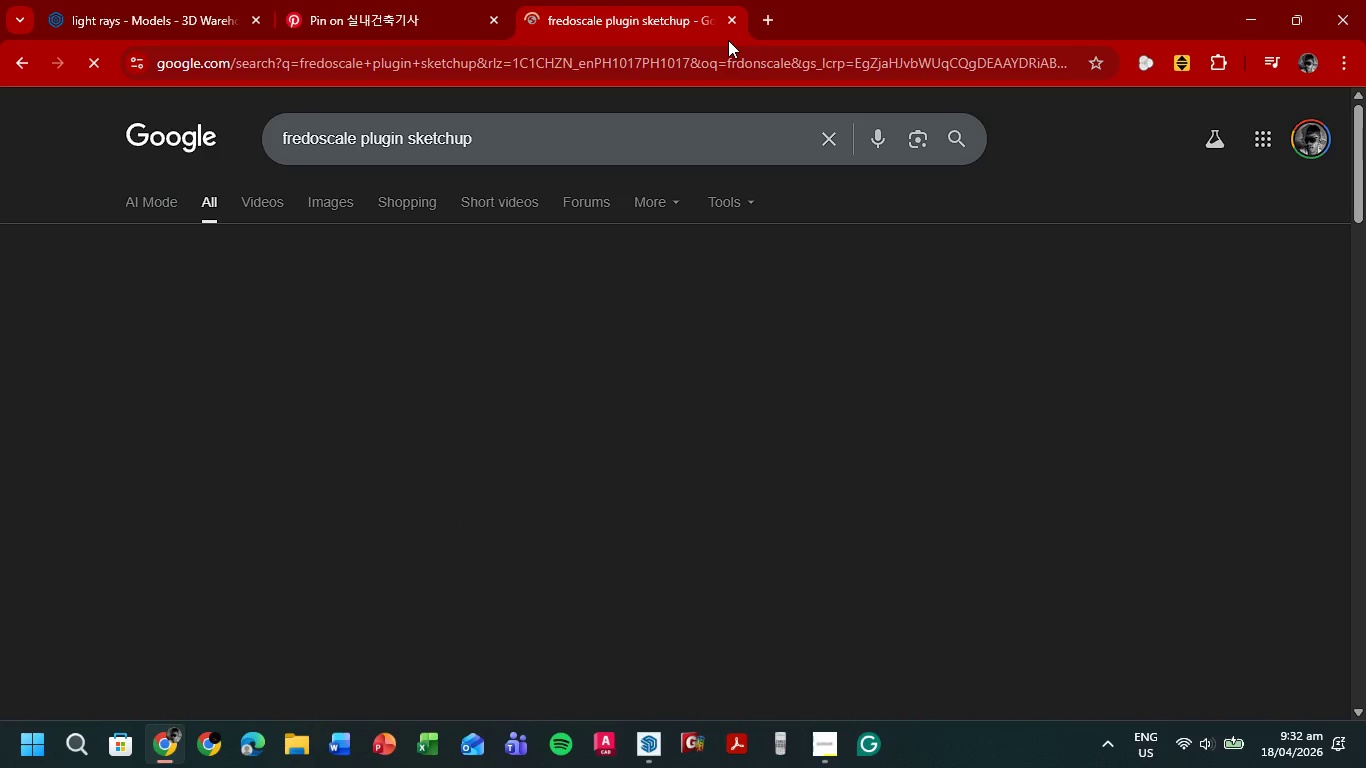 
left_click([204, 596])
 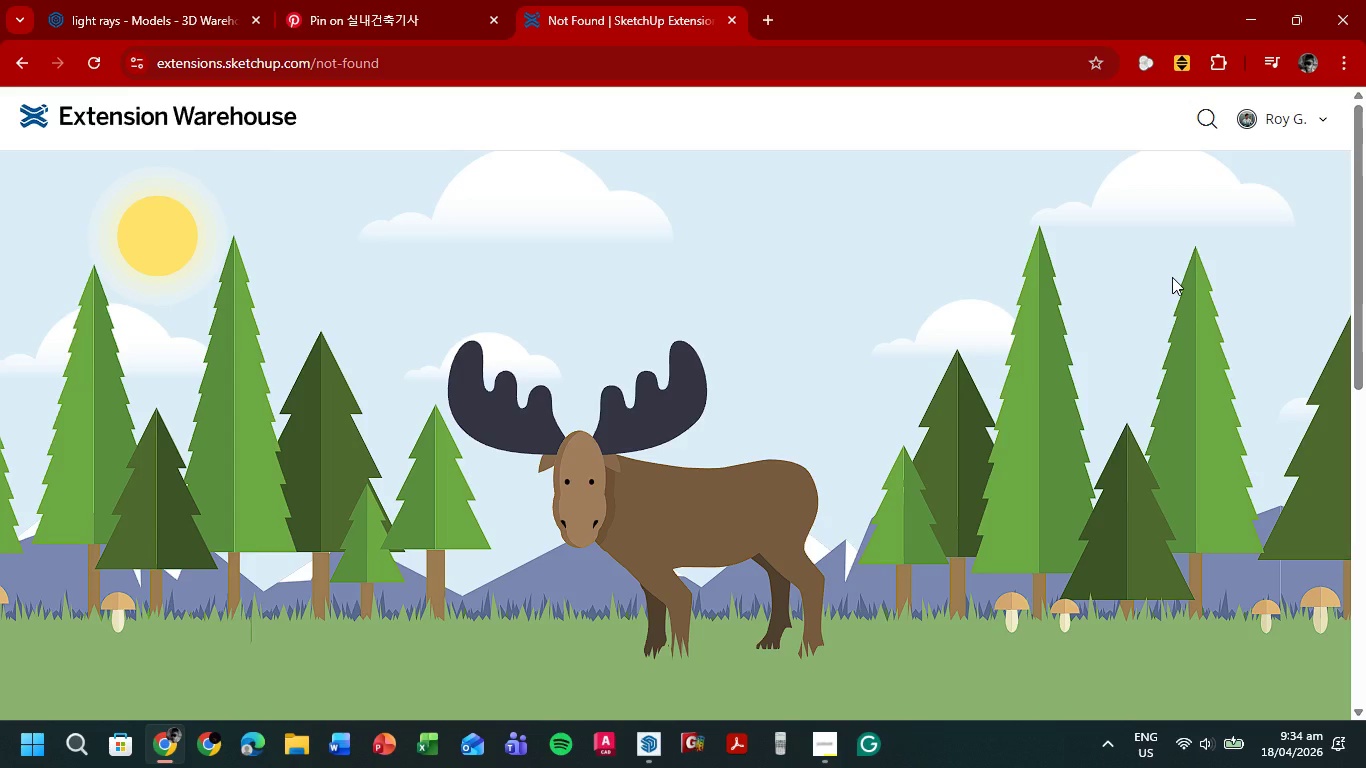 
wait(122.42)
 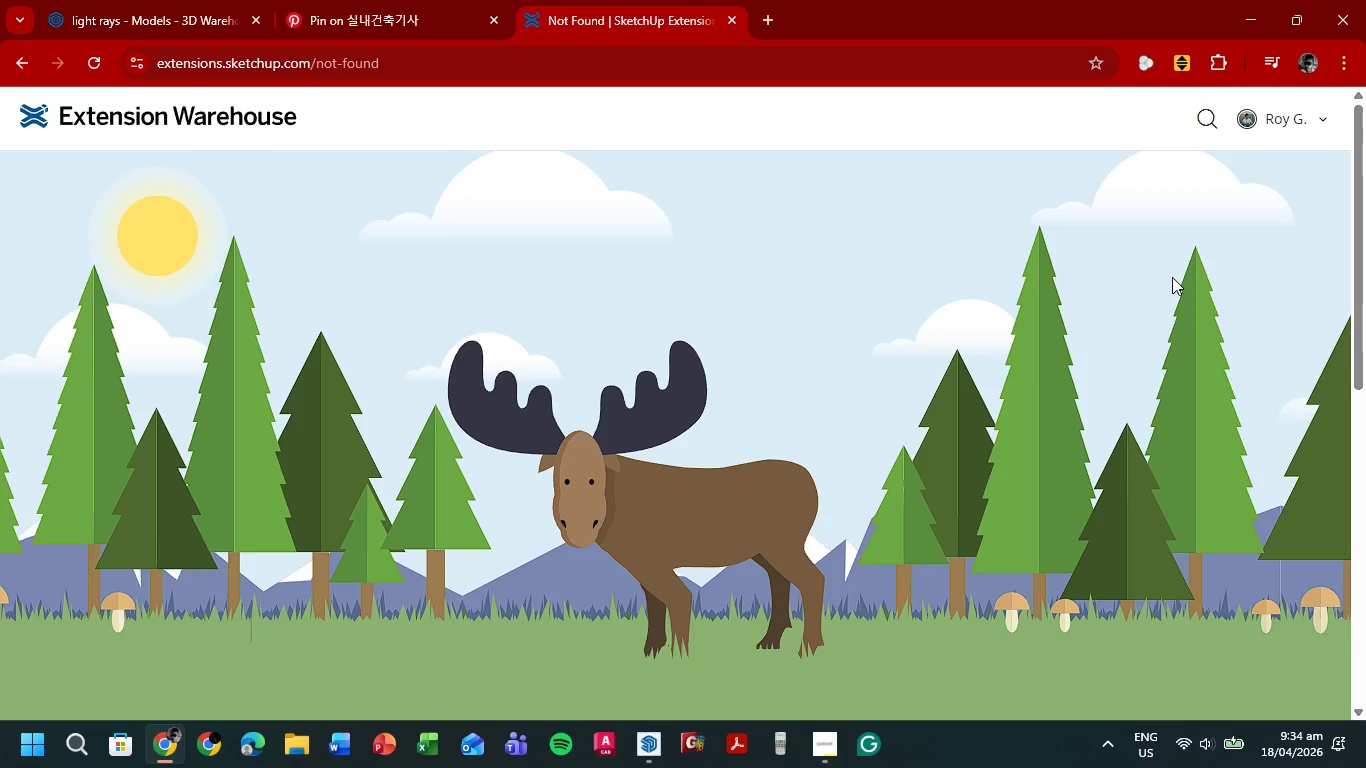 
left_click([24, 66])
 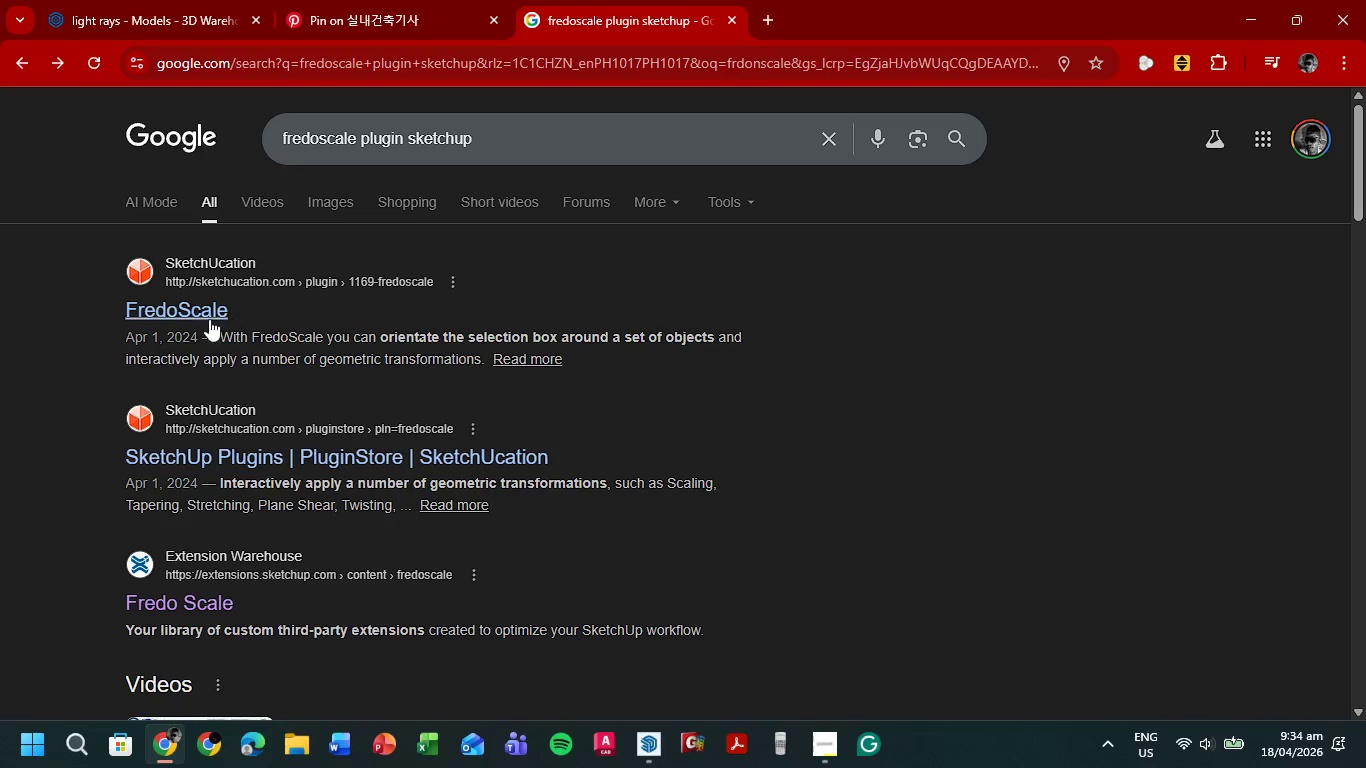 
left_click([209, 307])
 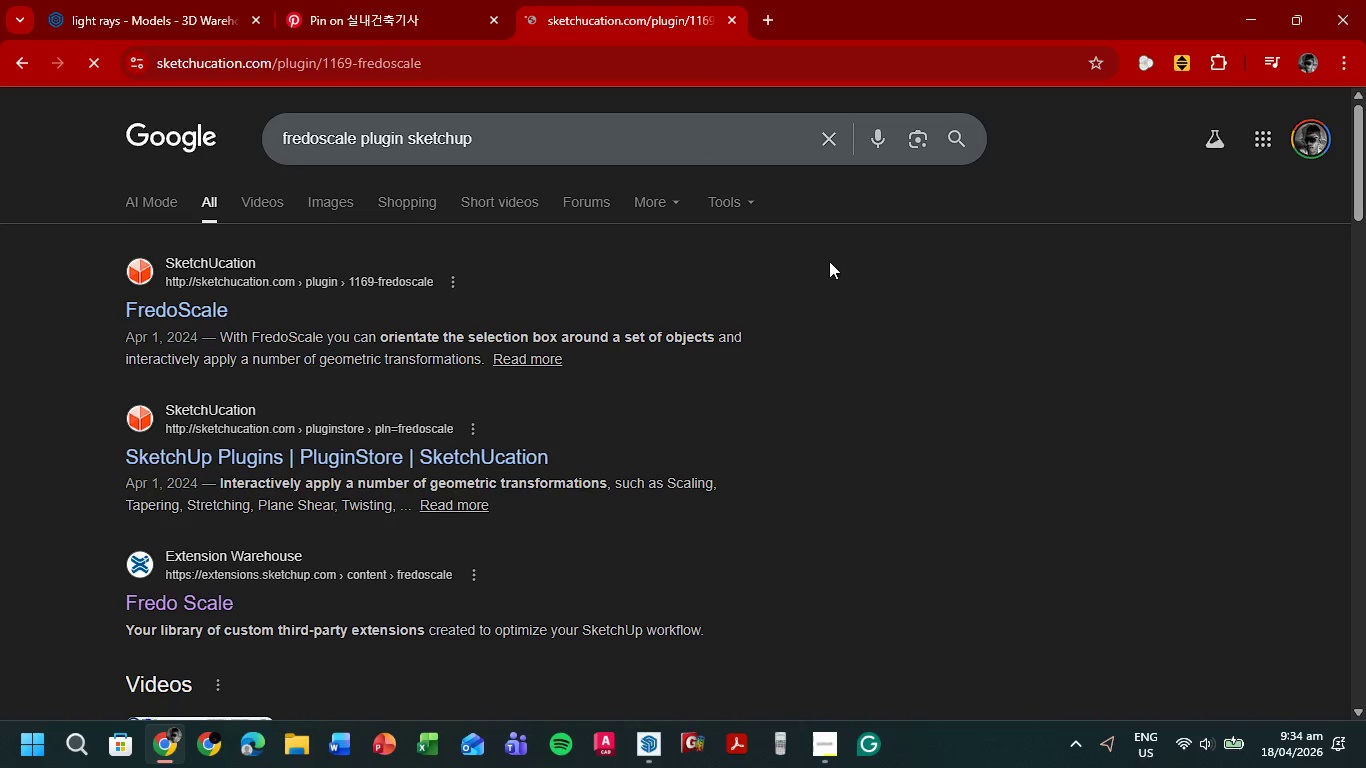 
wait(9.07)
 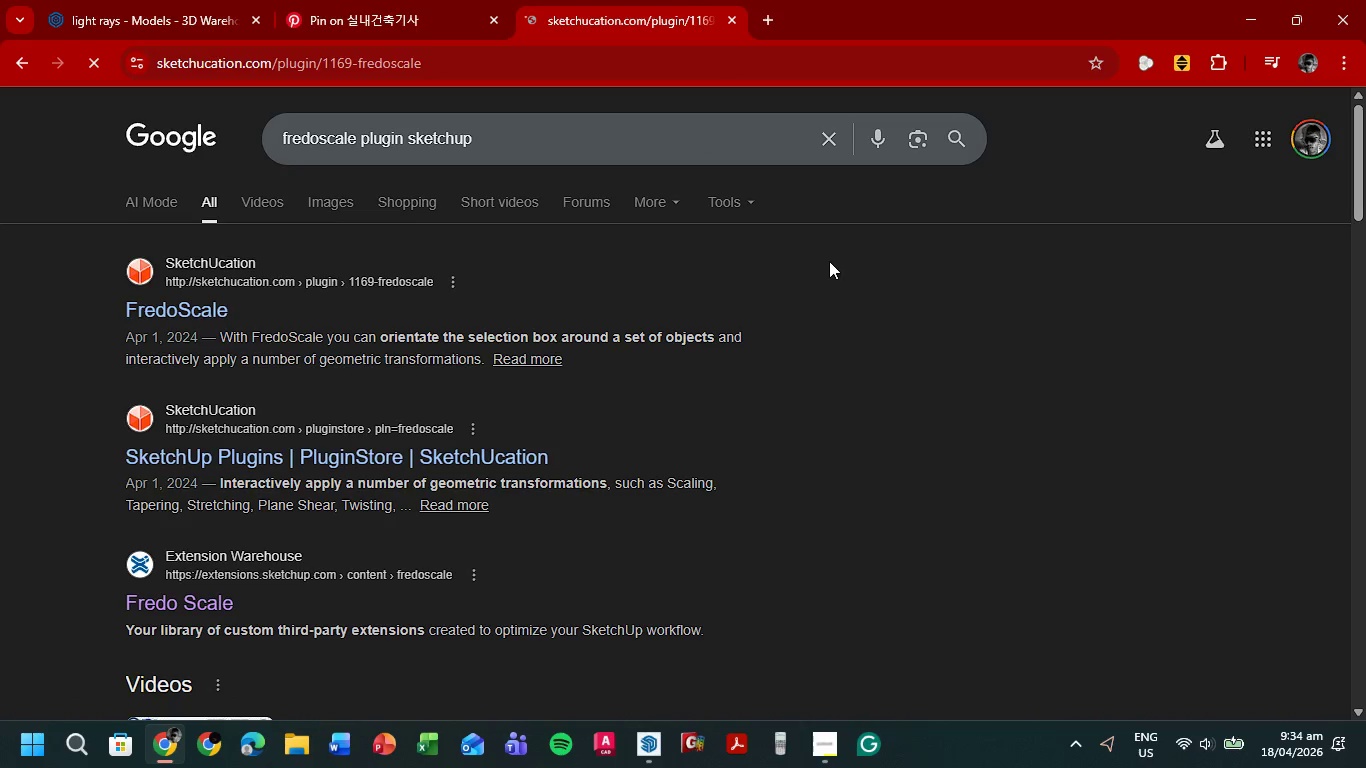 
mouse_move([902, 246])
 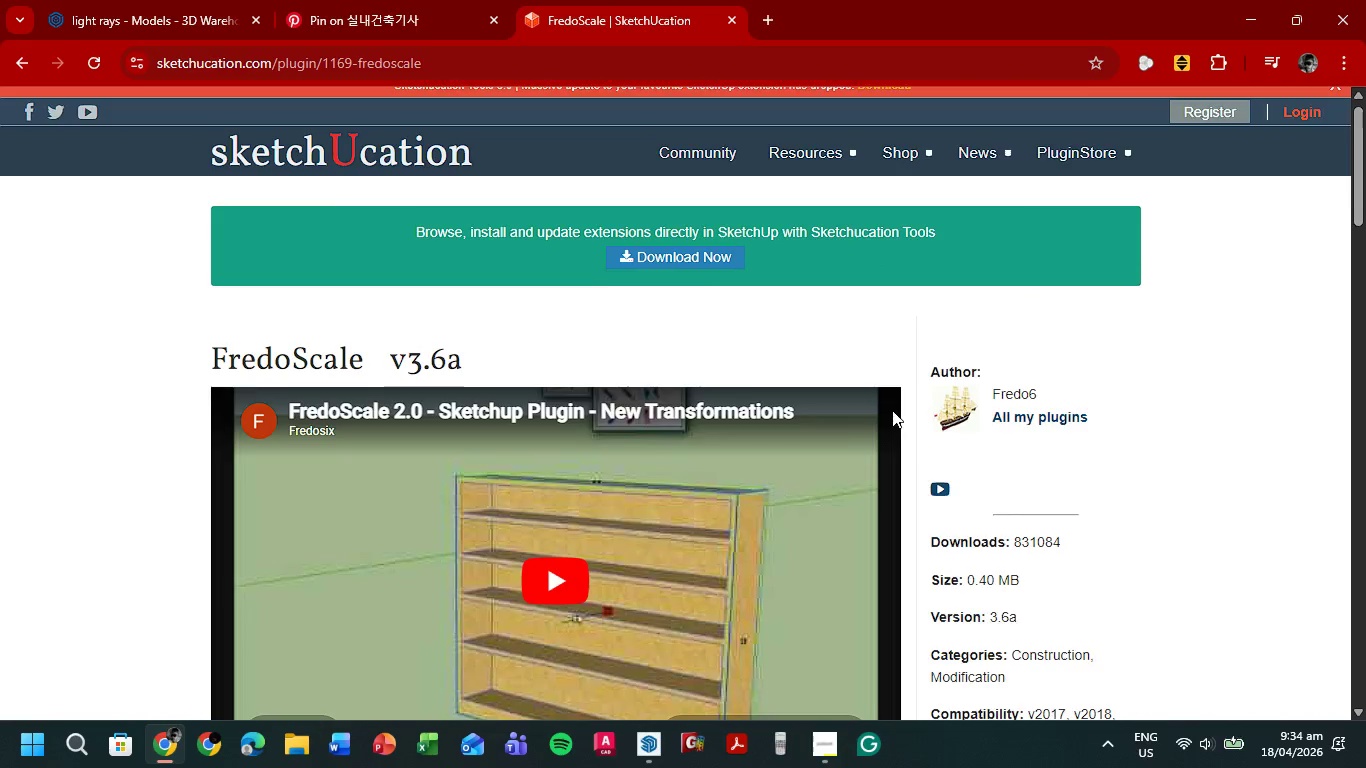 
scroll: coordinate [631, 420], scroll_direction: down, amount: 7.0
 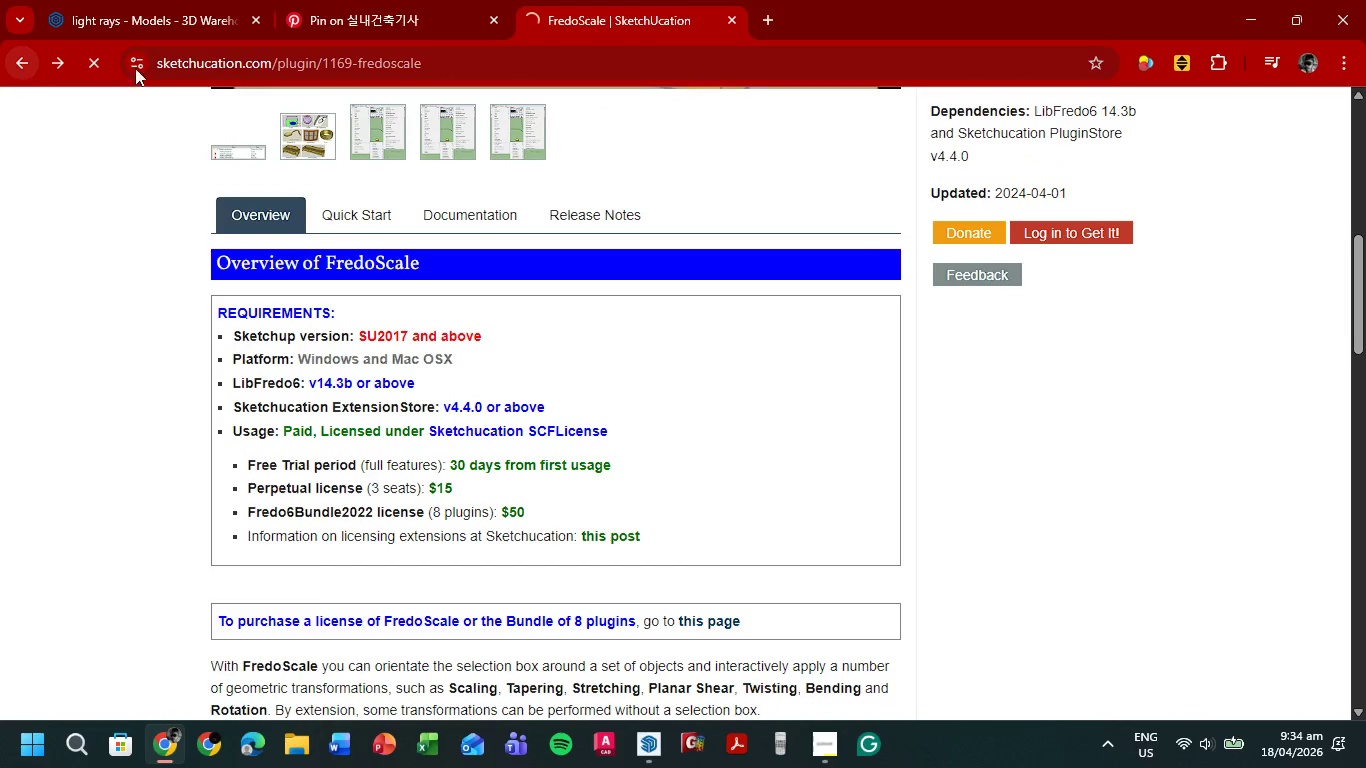 
scroll: coordinate [1090, 317], scroll_direction: up, amount: 11.0
 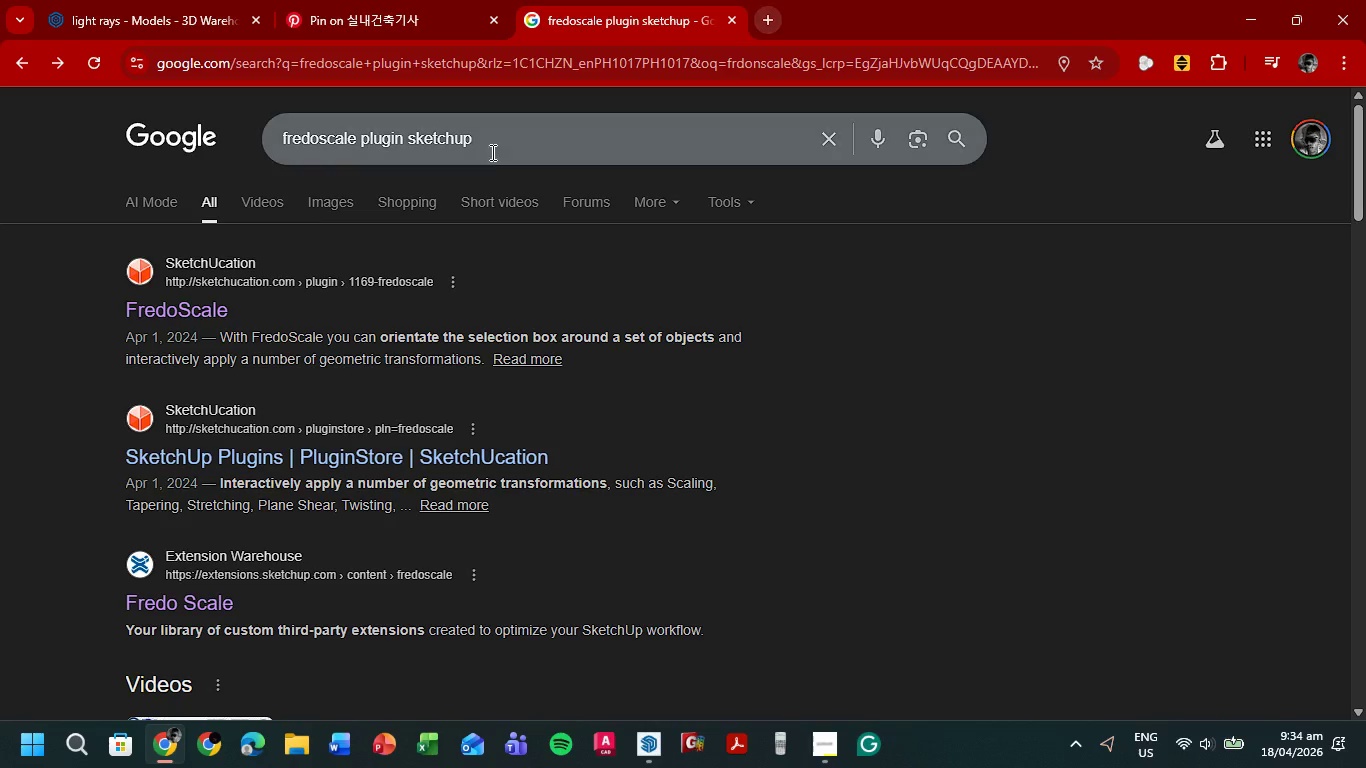 
left_click([520, 136])
 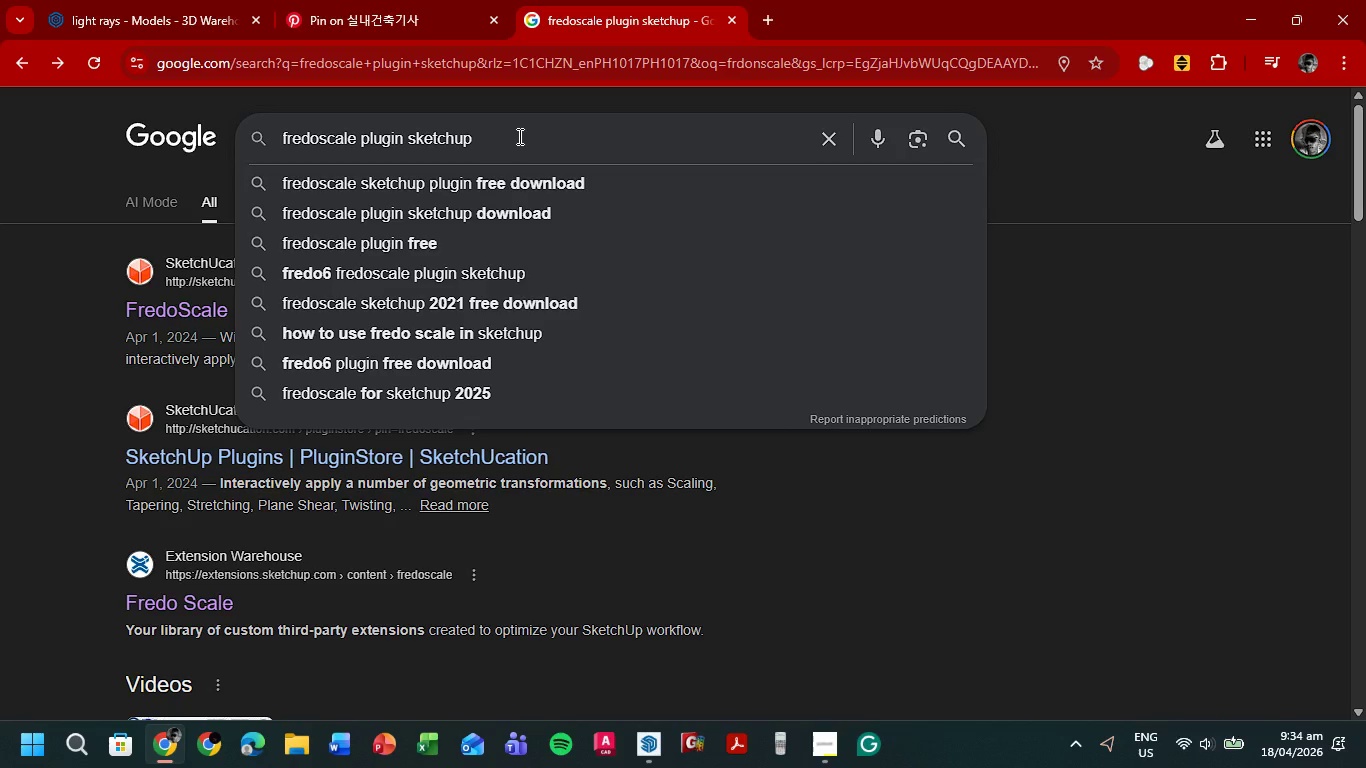 
key(ArrowDown)
 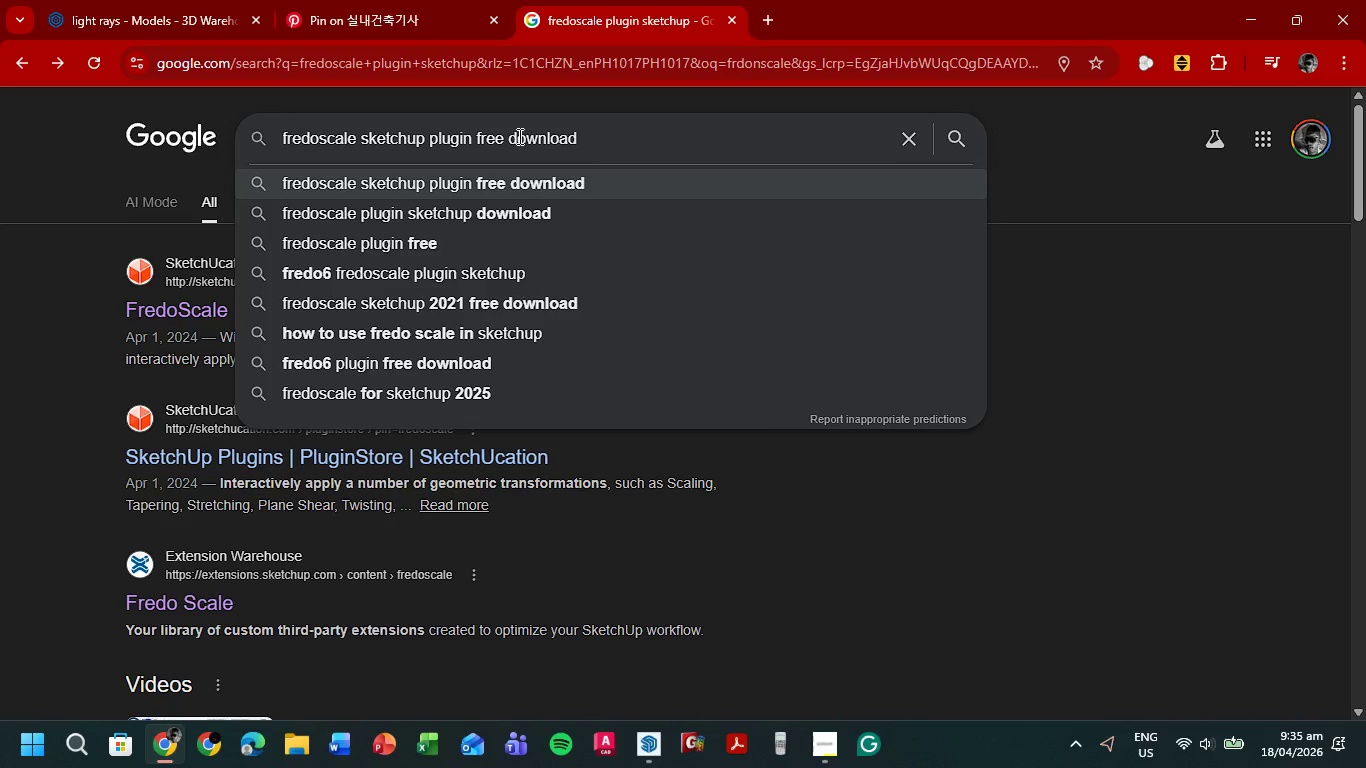 
key(ArrowDown)
 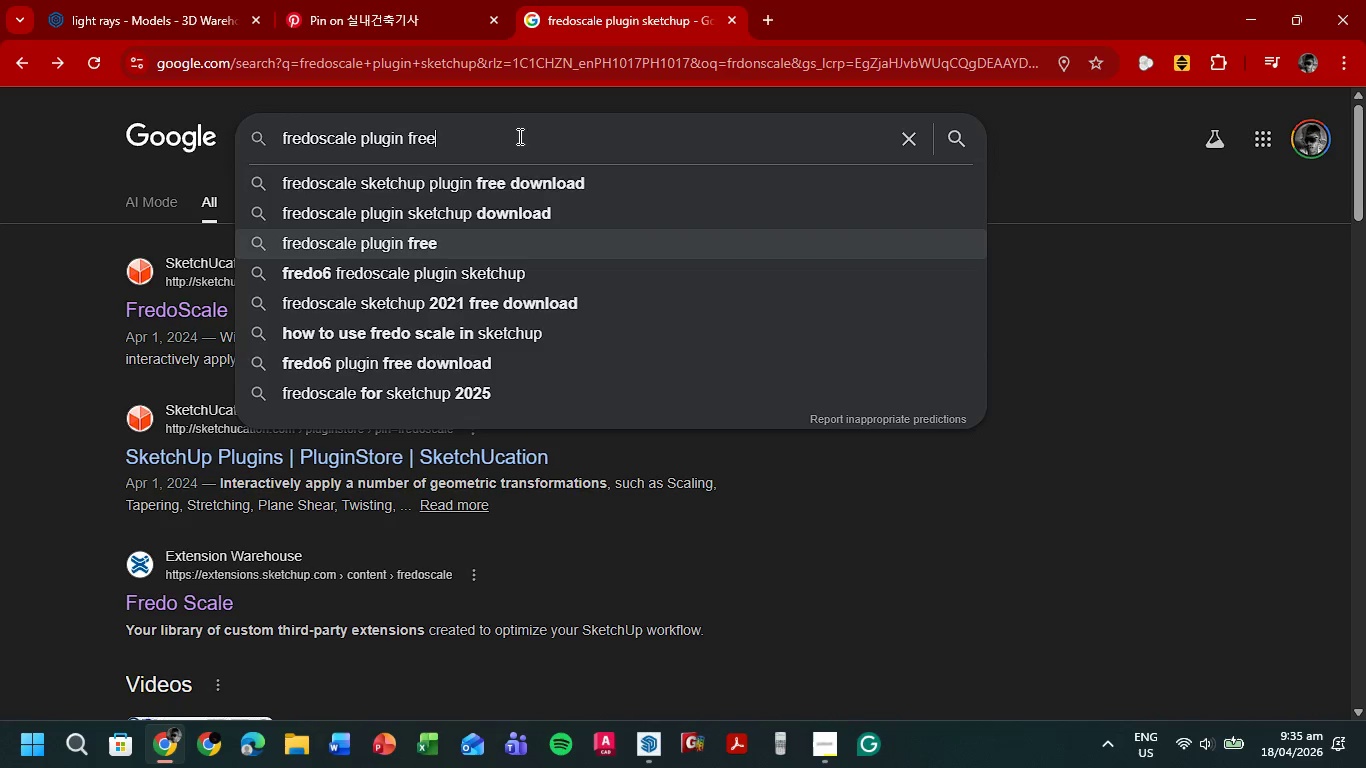 
key(ArrowDown)
 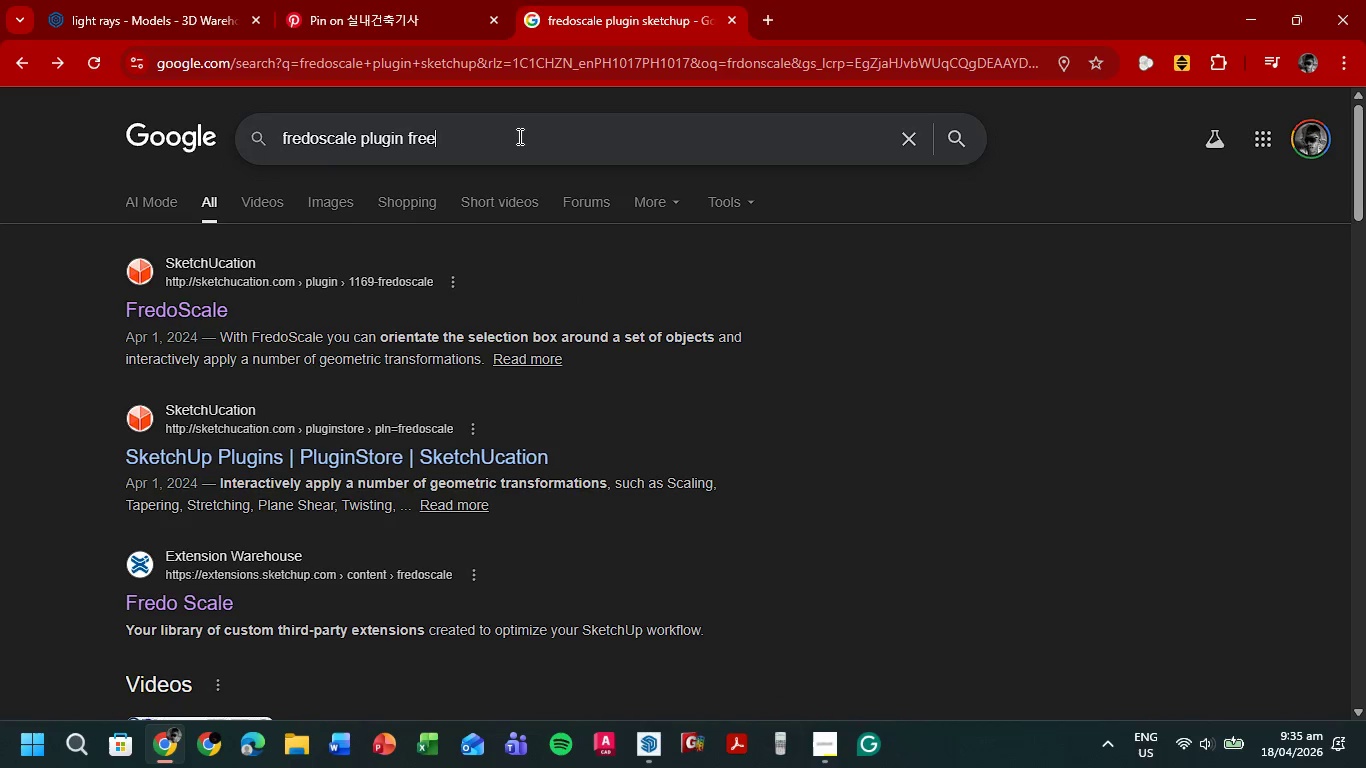 
key(Enter)
 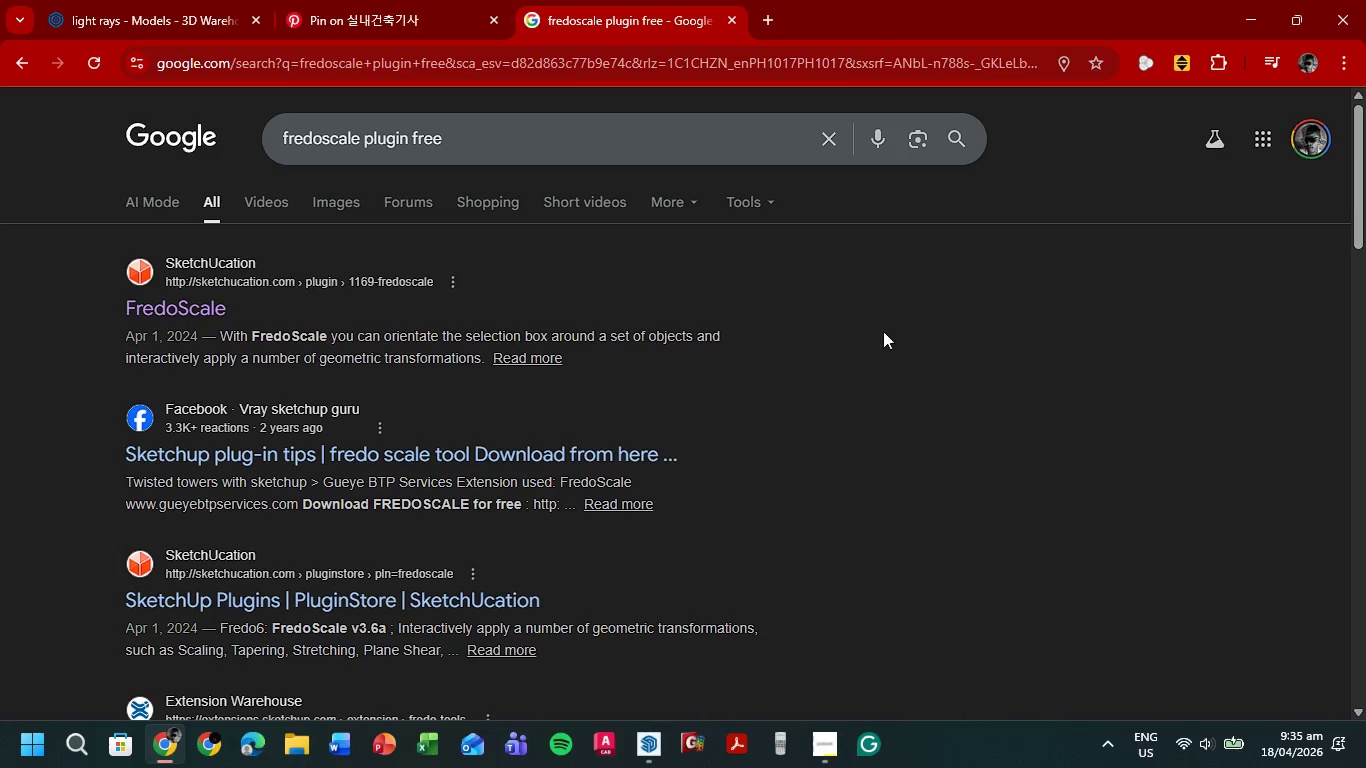 
scroll: coordinate [848, 313], scroll_direction: down, amount: 4.0
 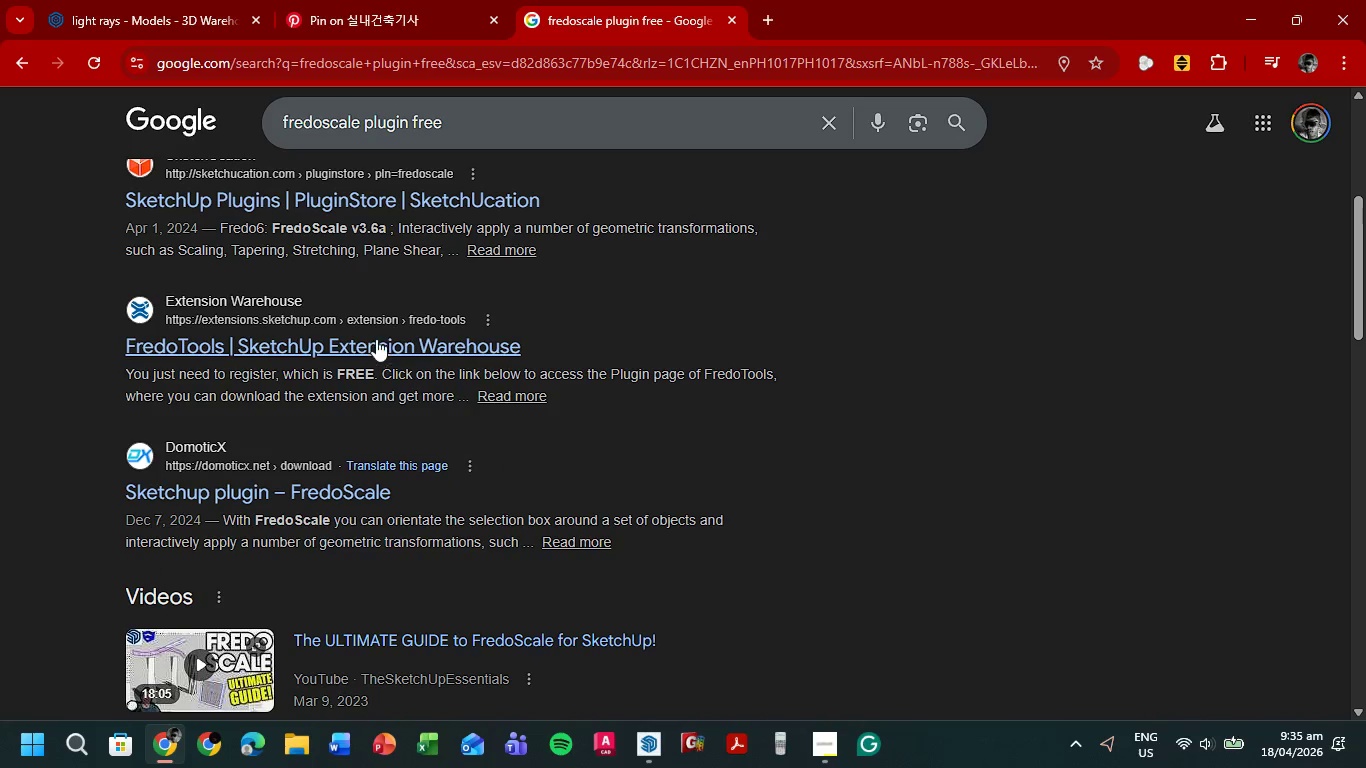 
left_click([376, 339])
 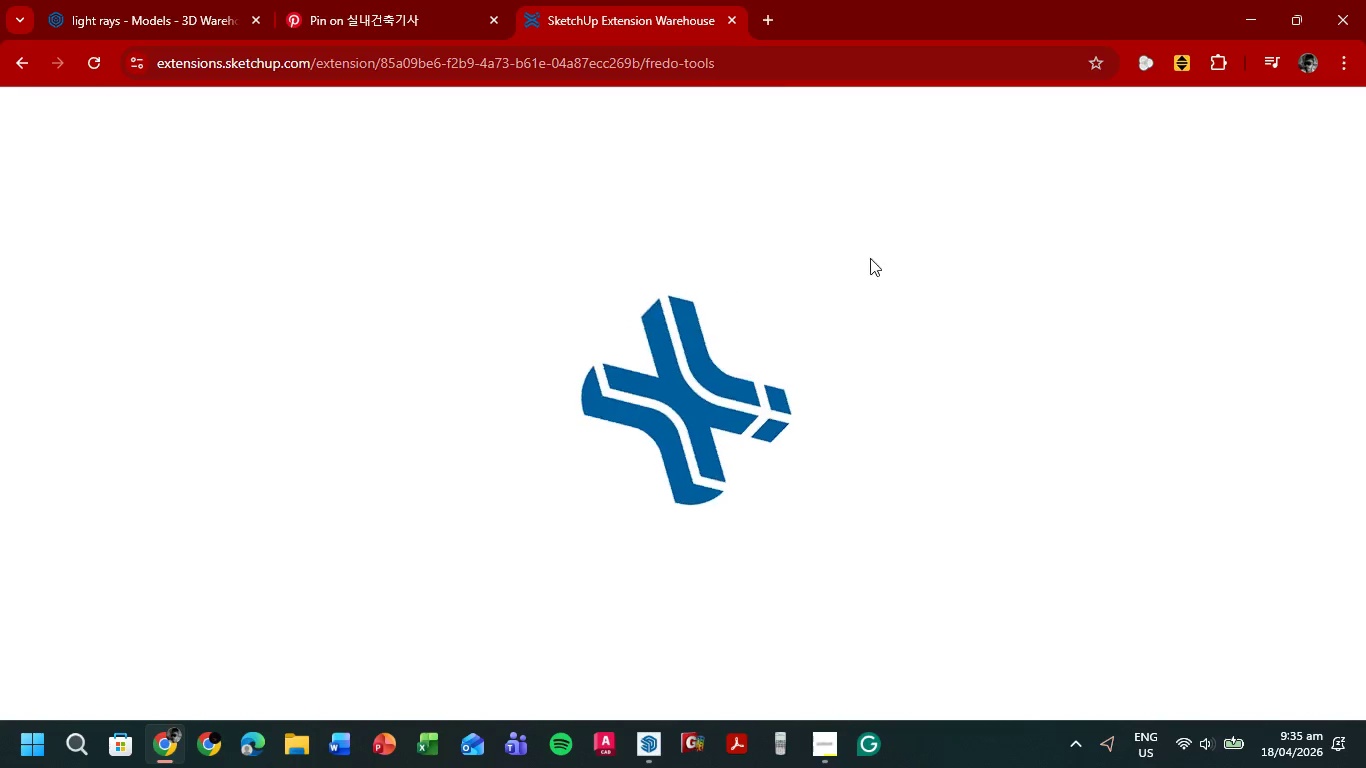 
mouse_move([908, 251])
 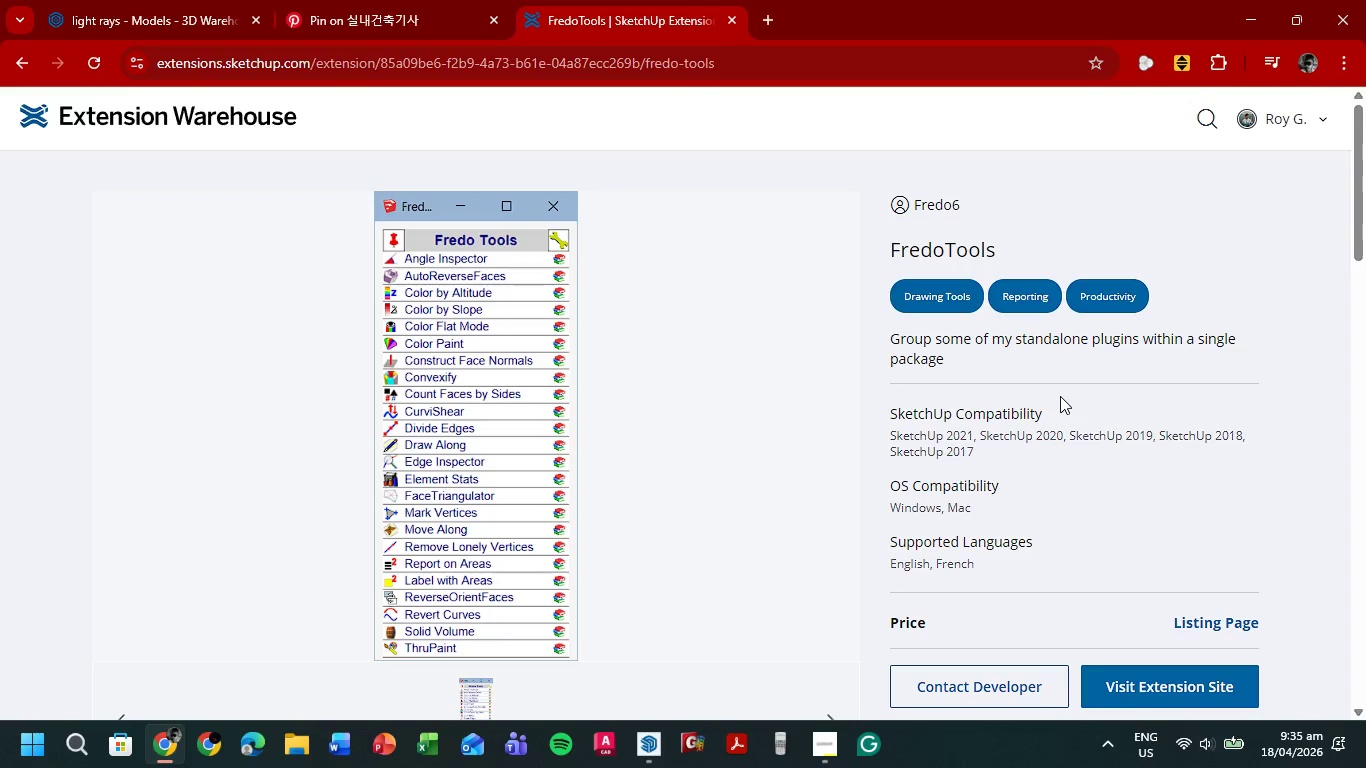 
scroll: coordinate [1046, 397], scroll_direction: down, amount: 6.0
 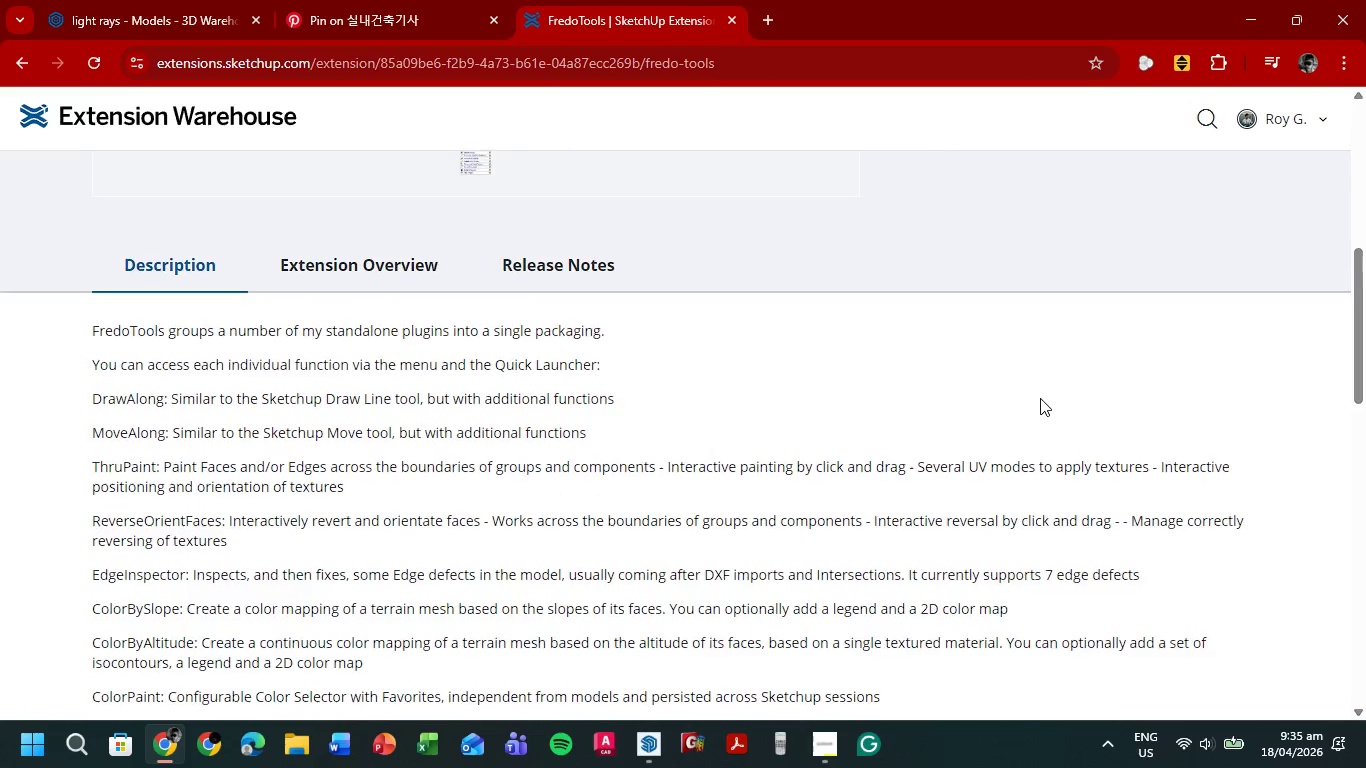 
scroll: coordinate [1041, 398], scroll_direction: up, amount: 12.0
 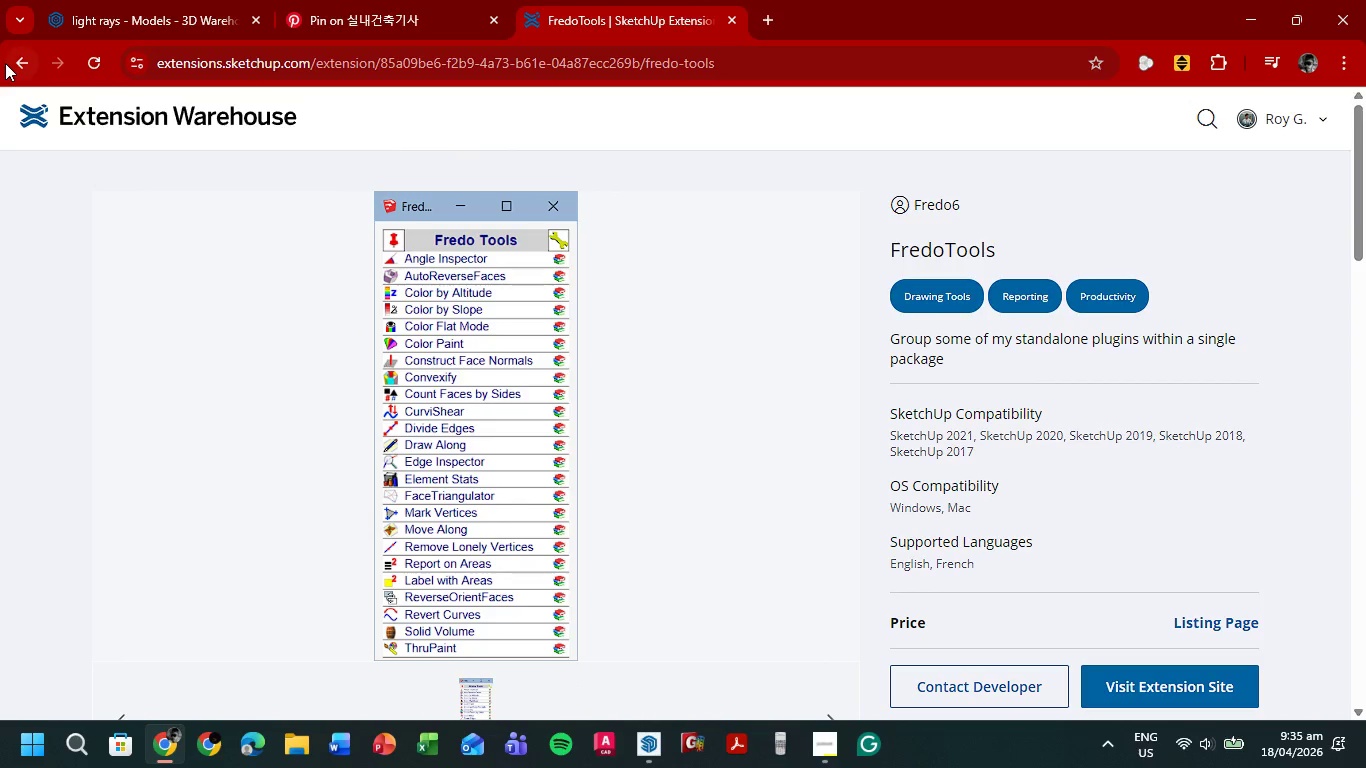 
left_click([8, 63])
 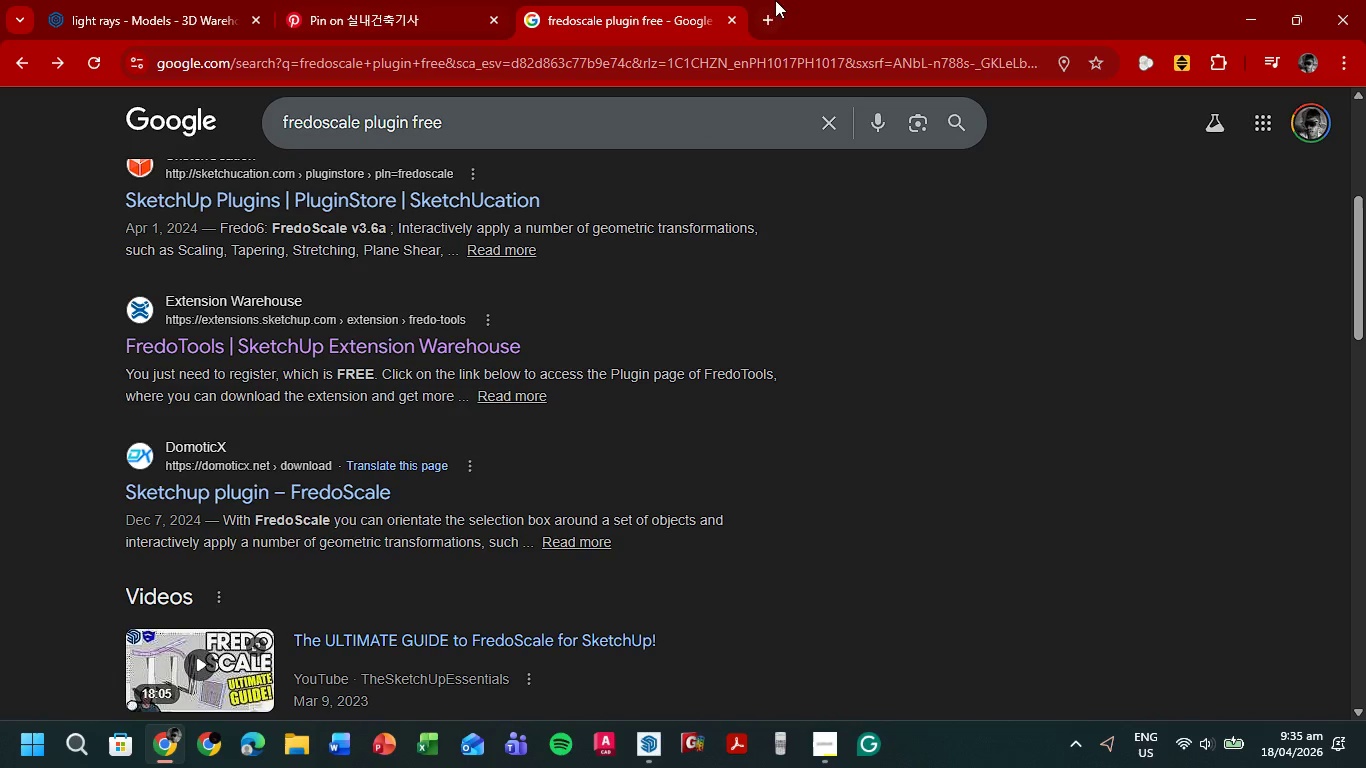 
left_click([732, 24])
 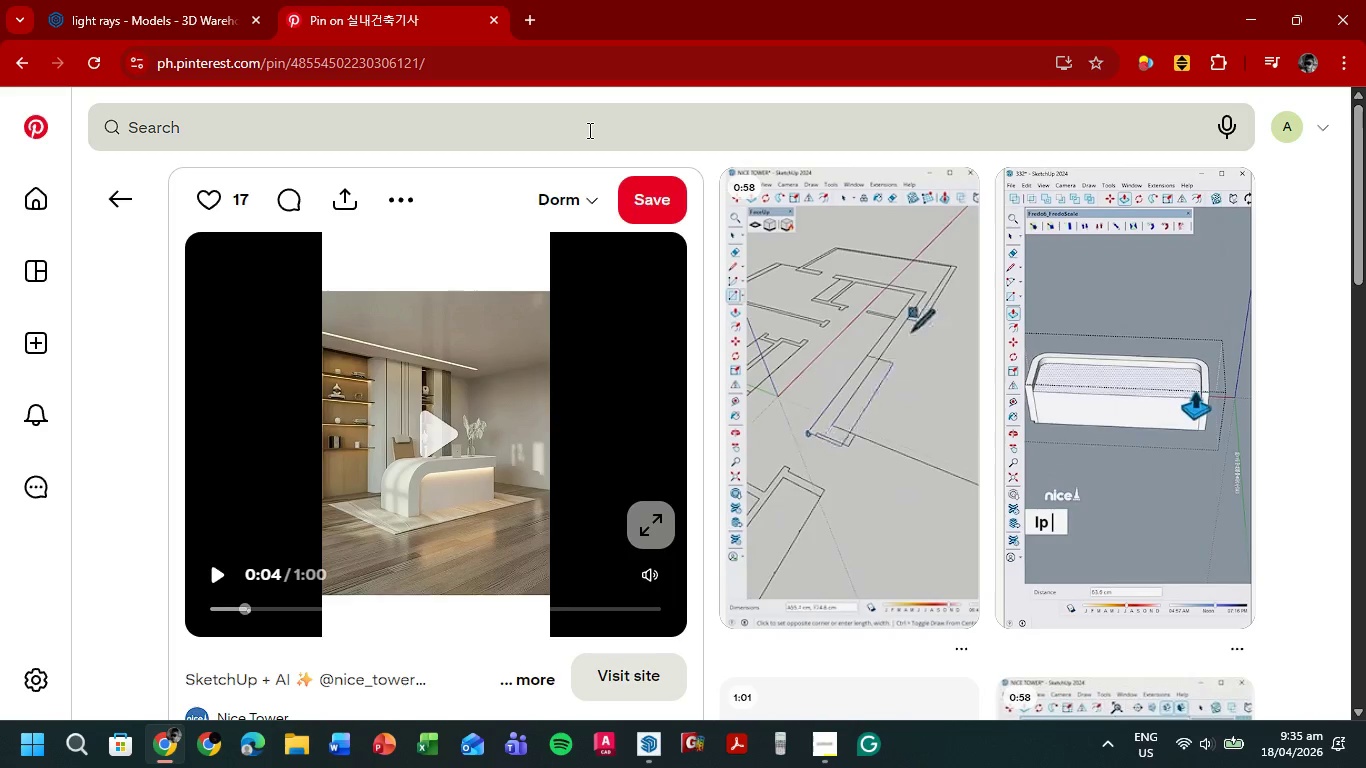 
wait(16.89)
 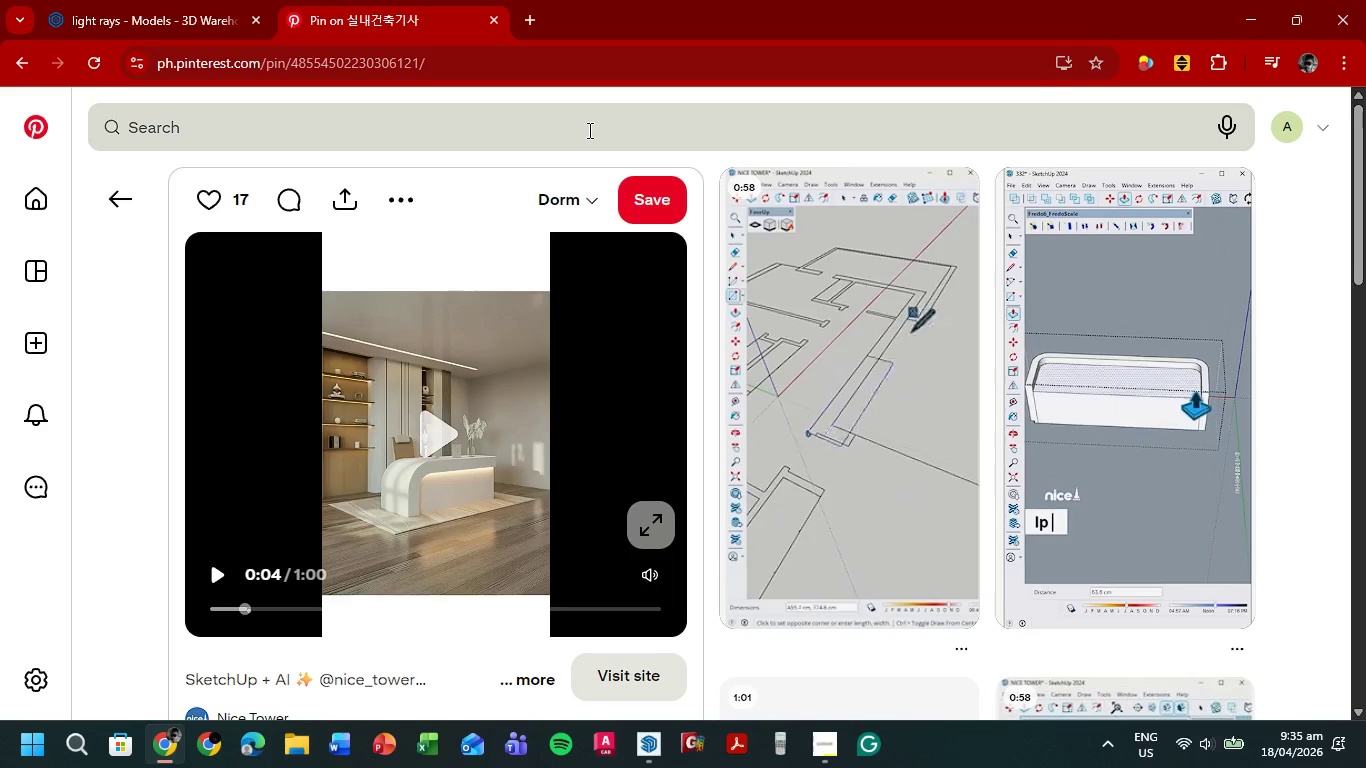 
scroll: coordinate [796, 303], scroll_direction: down, amount: 8.0
 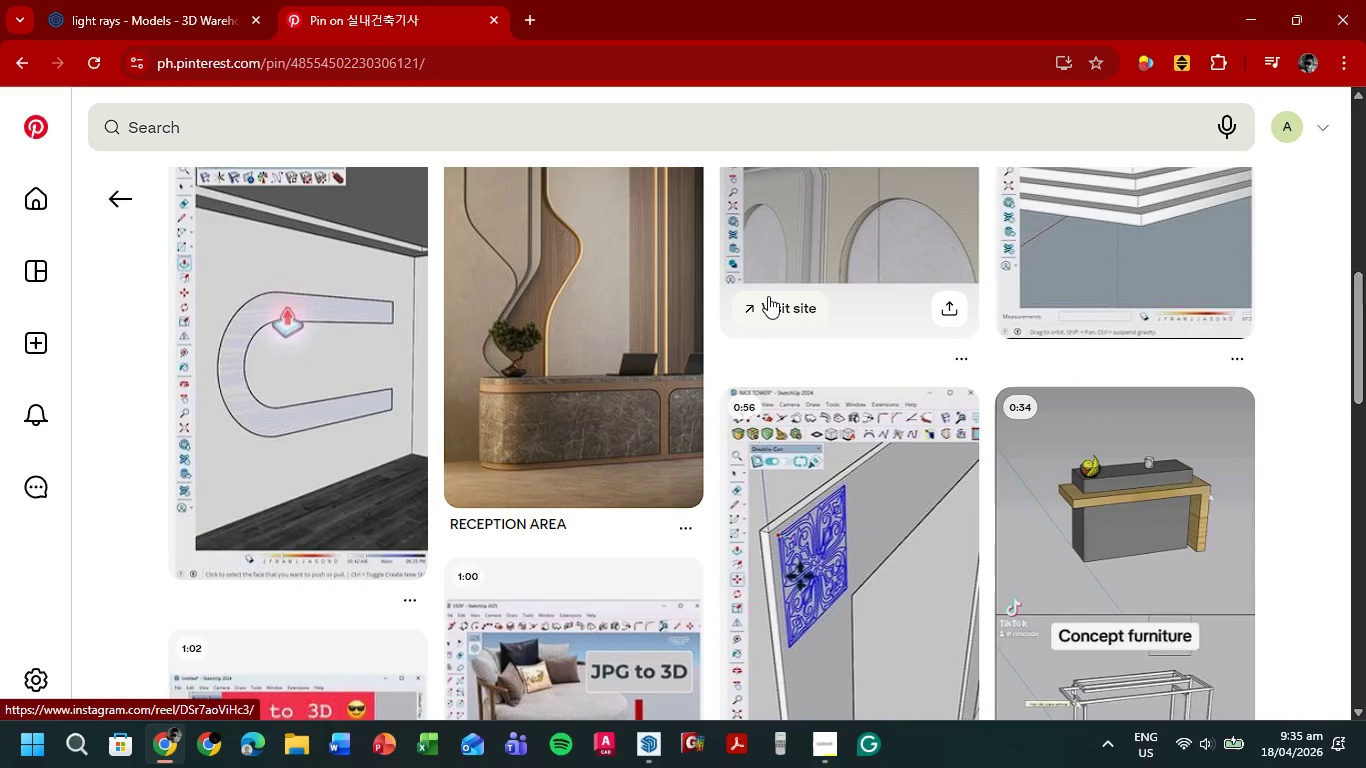 
scroll: coordinate [767, 296], scroll_direction: up, amount: 2.0
 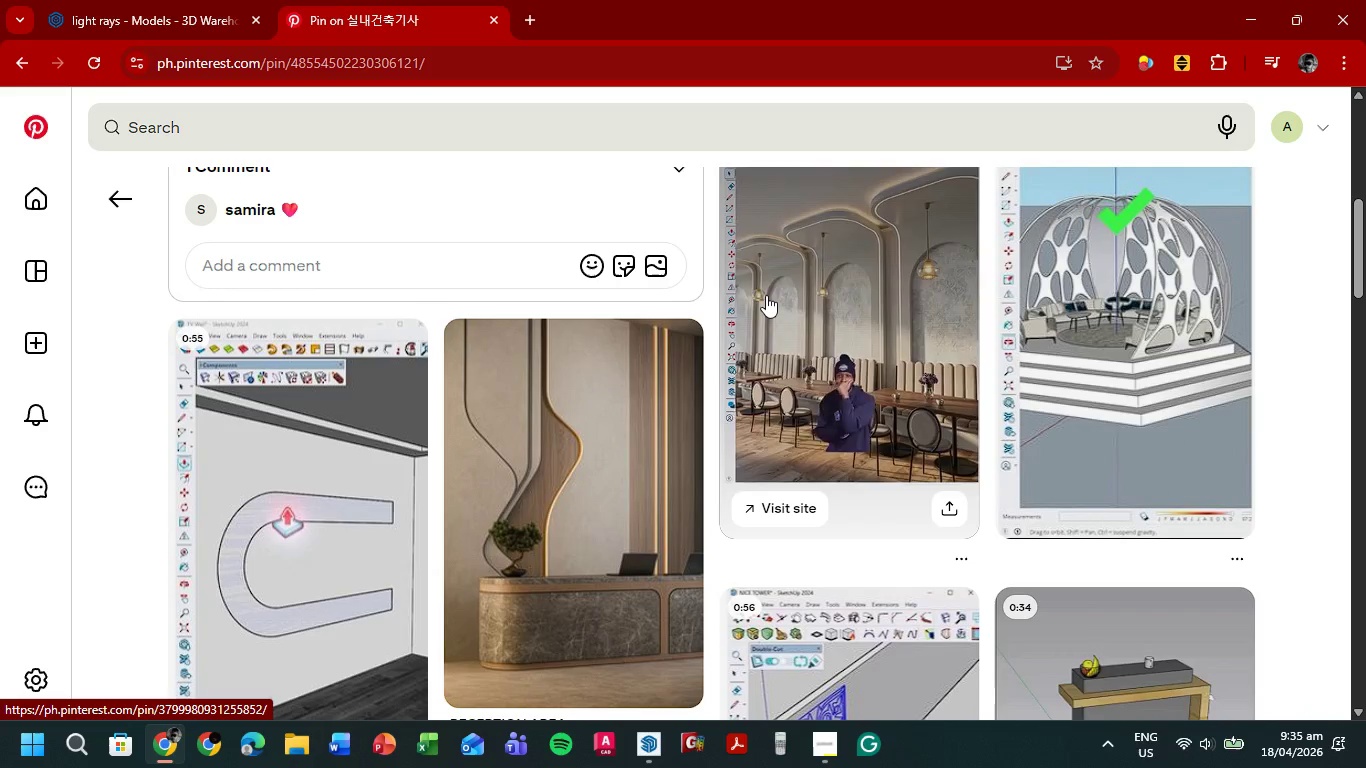 
scroll: coordinate [760, 291], scroll_direction: down, amount: 5.0
 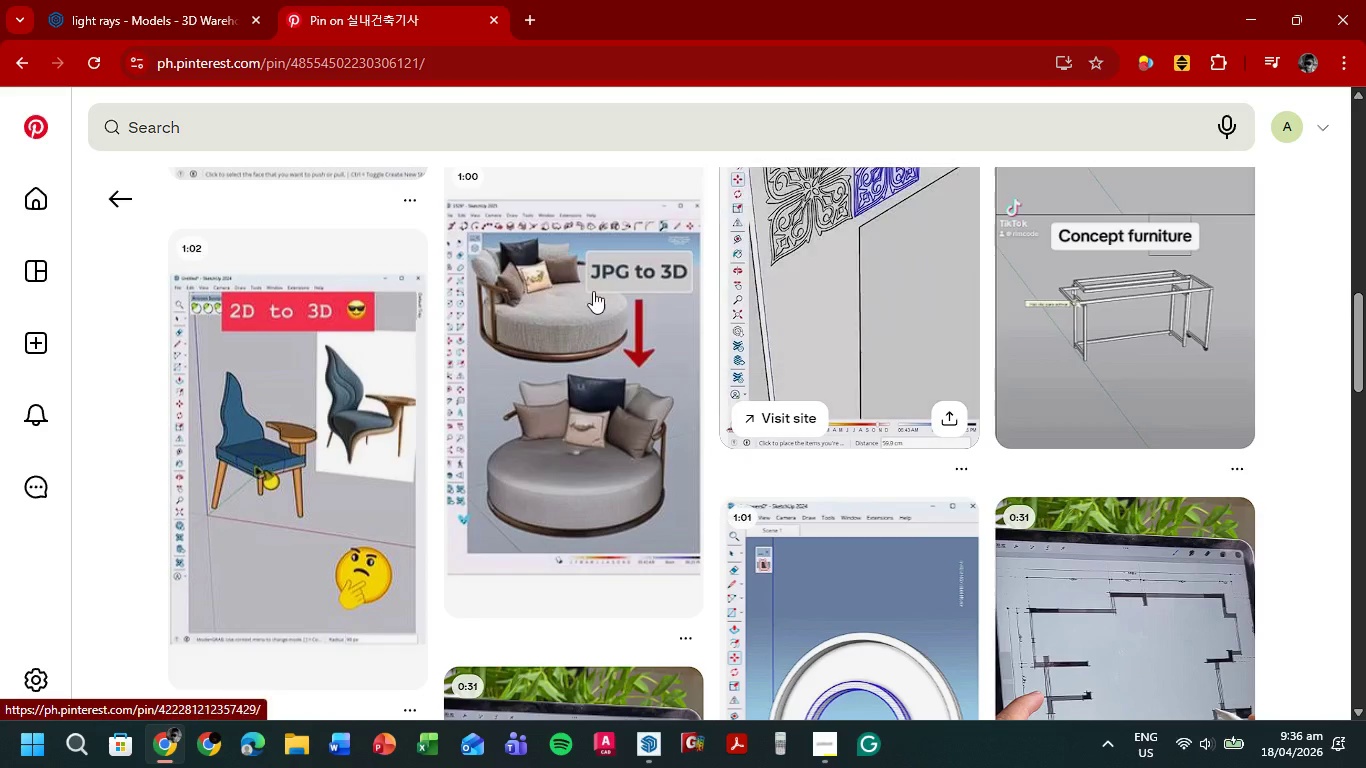 
wait(5.02)
 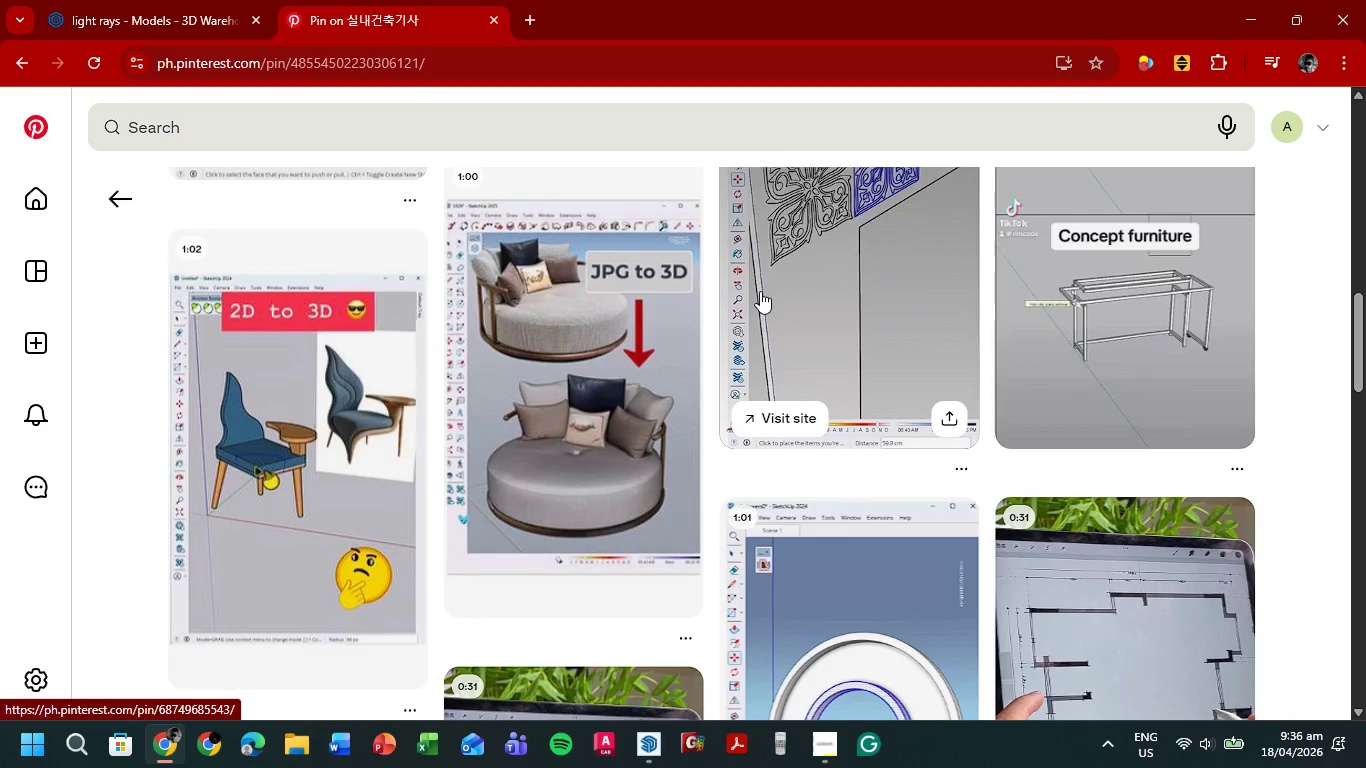 
left_click([593, 290])
 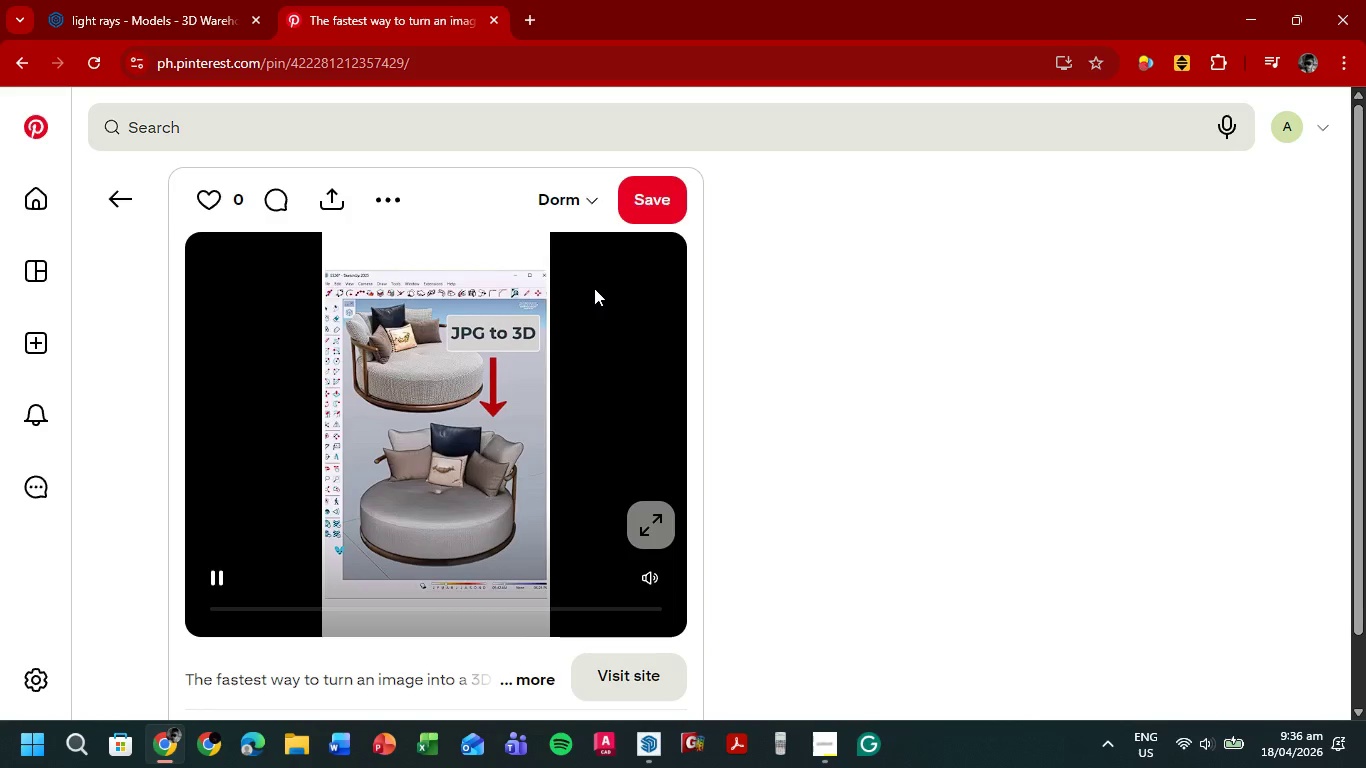 
scroll: coordinate [604, 287], scroll_direction: down, amount: 2.0
 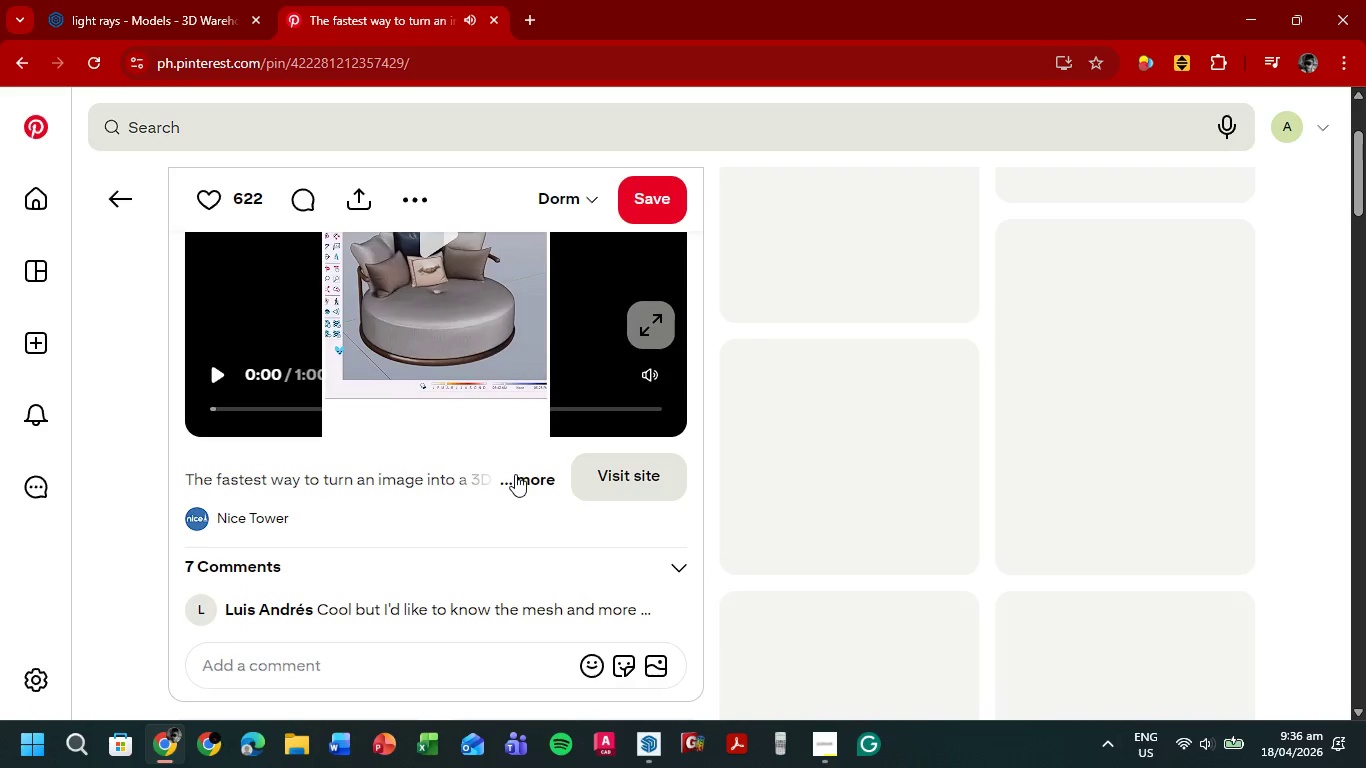 
left_click([517, 474])
 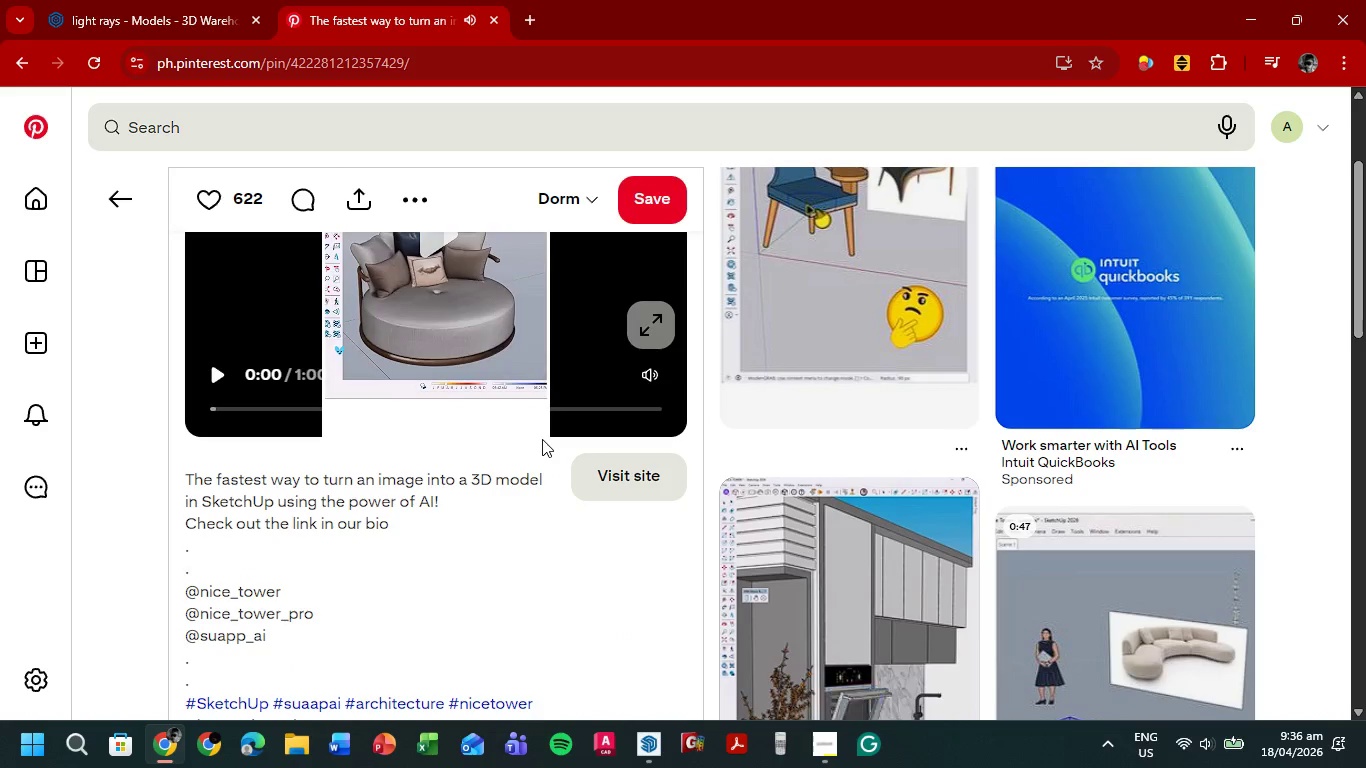 
scroll: coordinate [542, 439], scroll_direction: down, amount: 1.0
 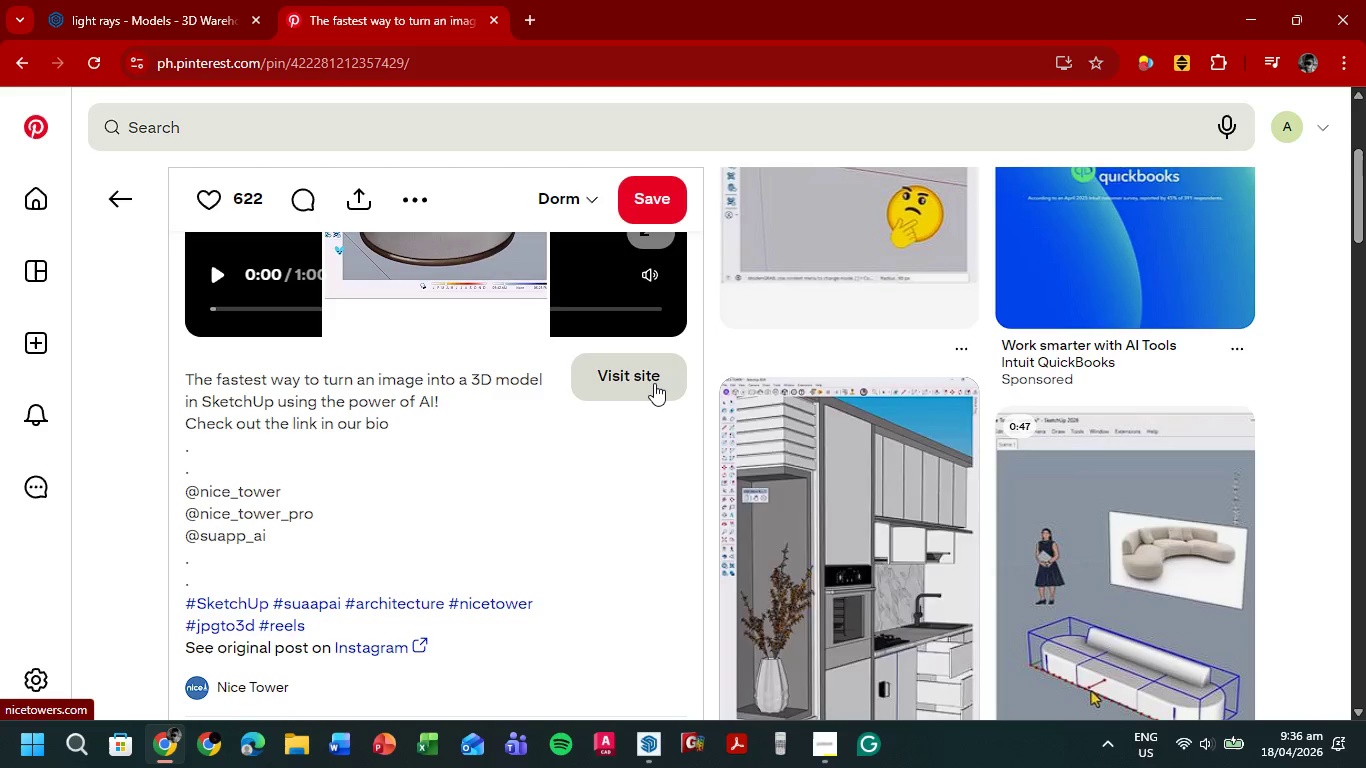 
left_click([654, 383])
 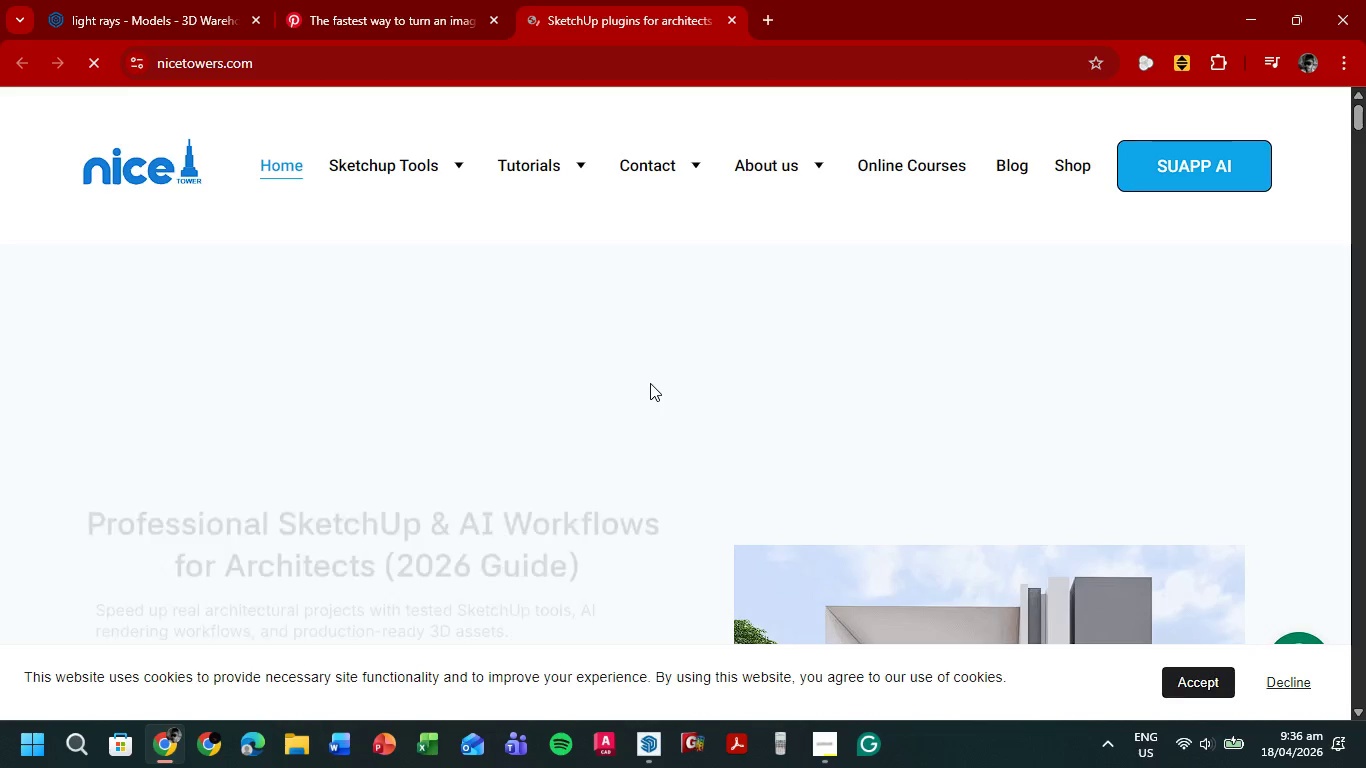 
scroll: coordinate [882, 246], scroll_direction: down, amount: 3.0
 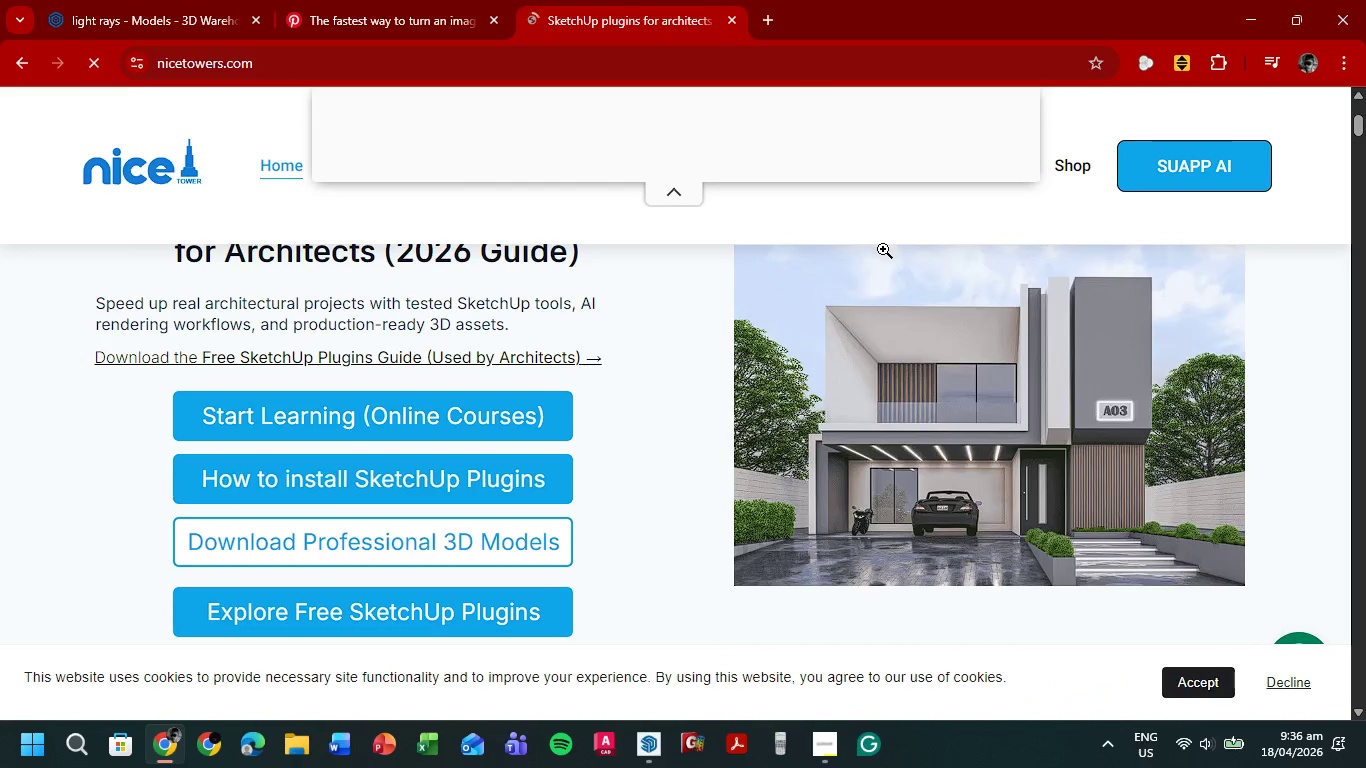 
scroll: coordinate [1023, 247], scroll_direction: up, amount: 5.0
 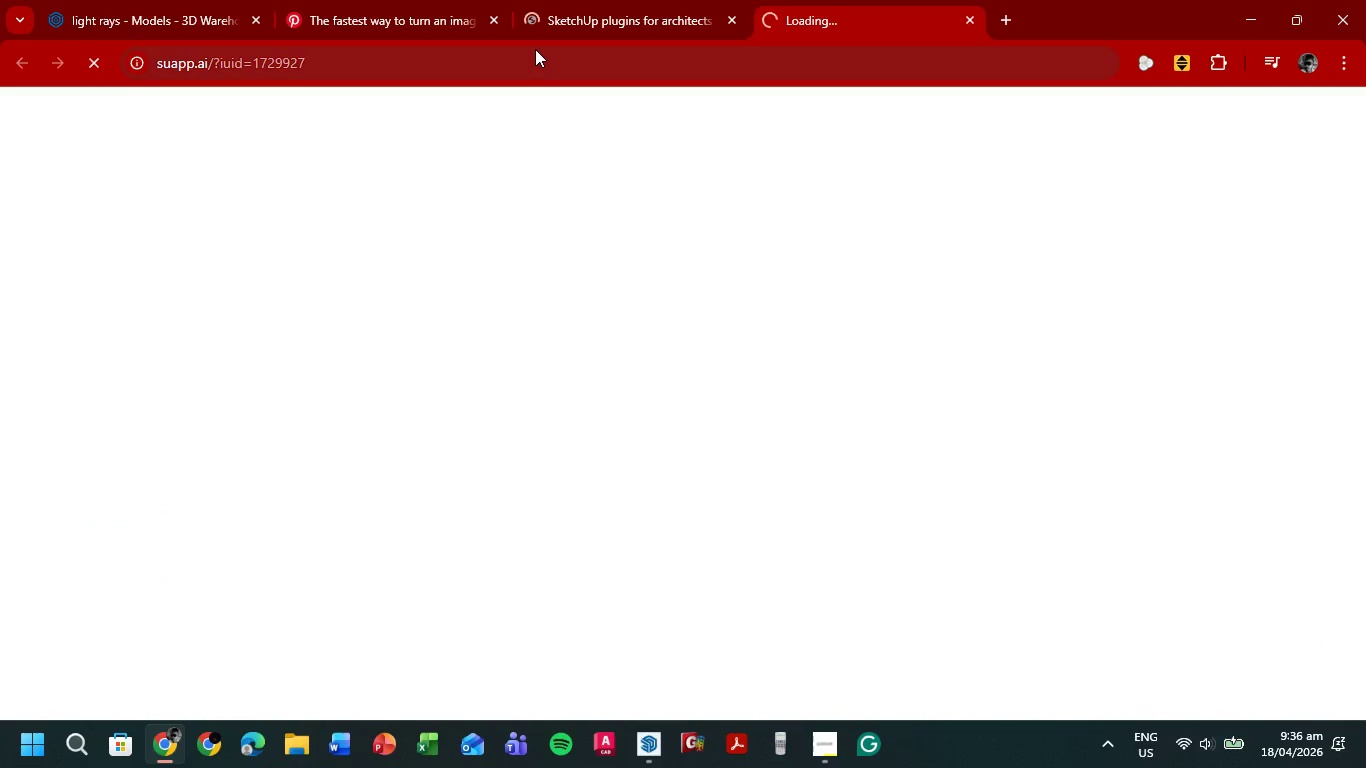 
mouse_move([754, 42])
 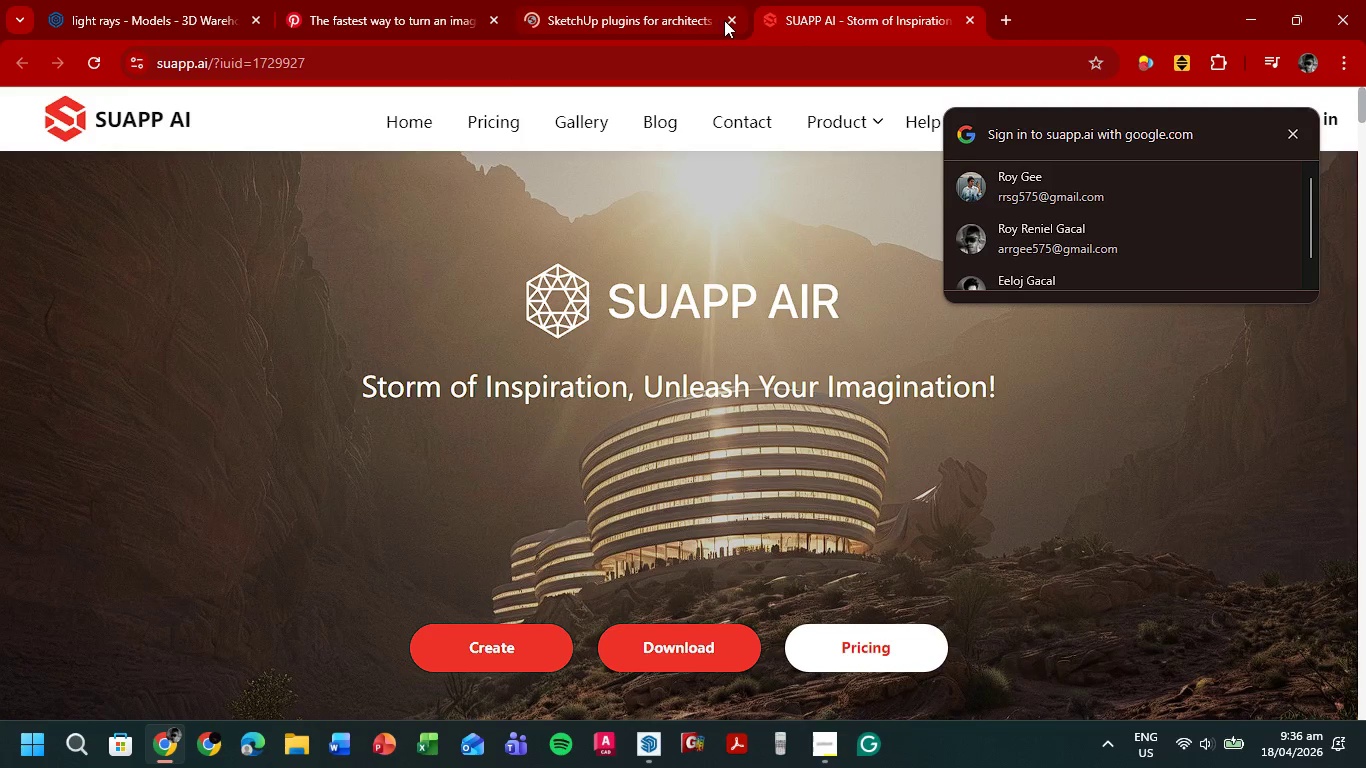 
wait(7.98)
 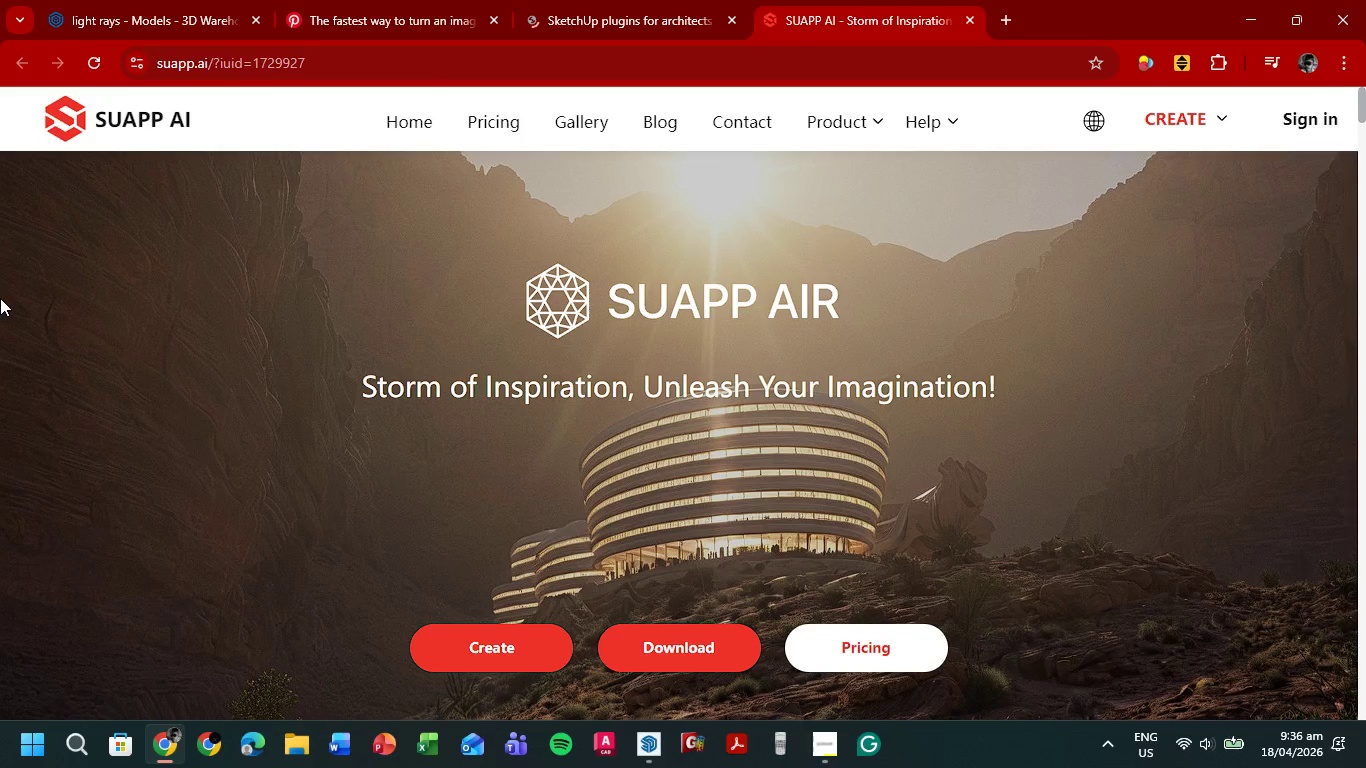 
double_click([90, 5])
 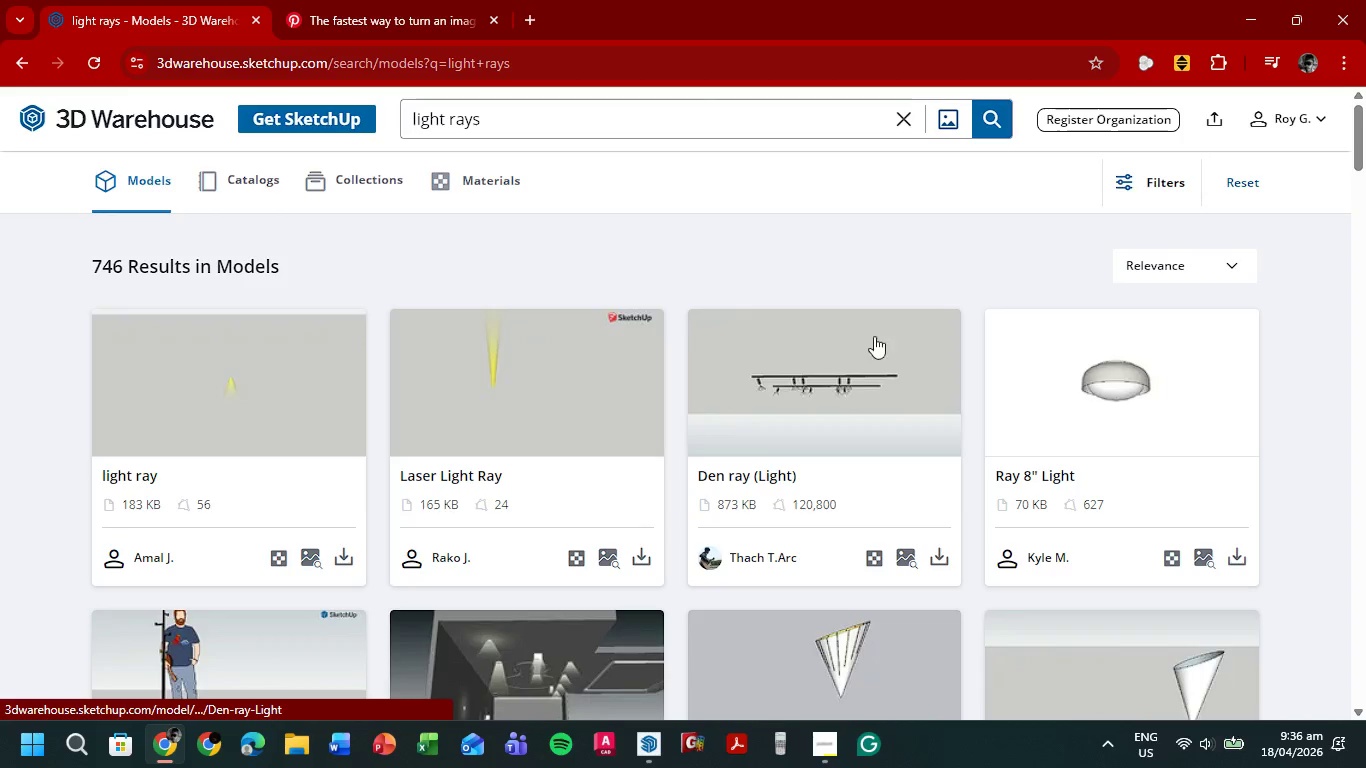 
scroll: coordinate [850, 383], scroll_direction: down, amount: 26.0
 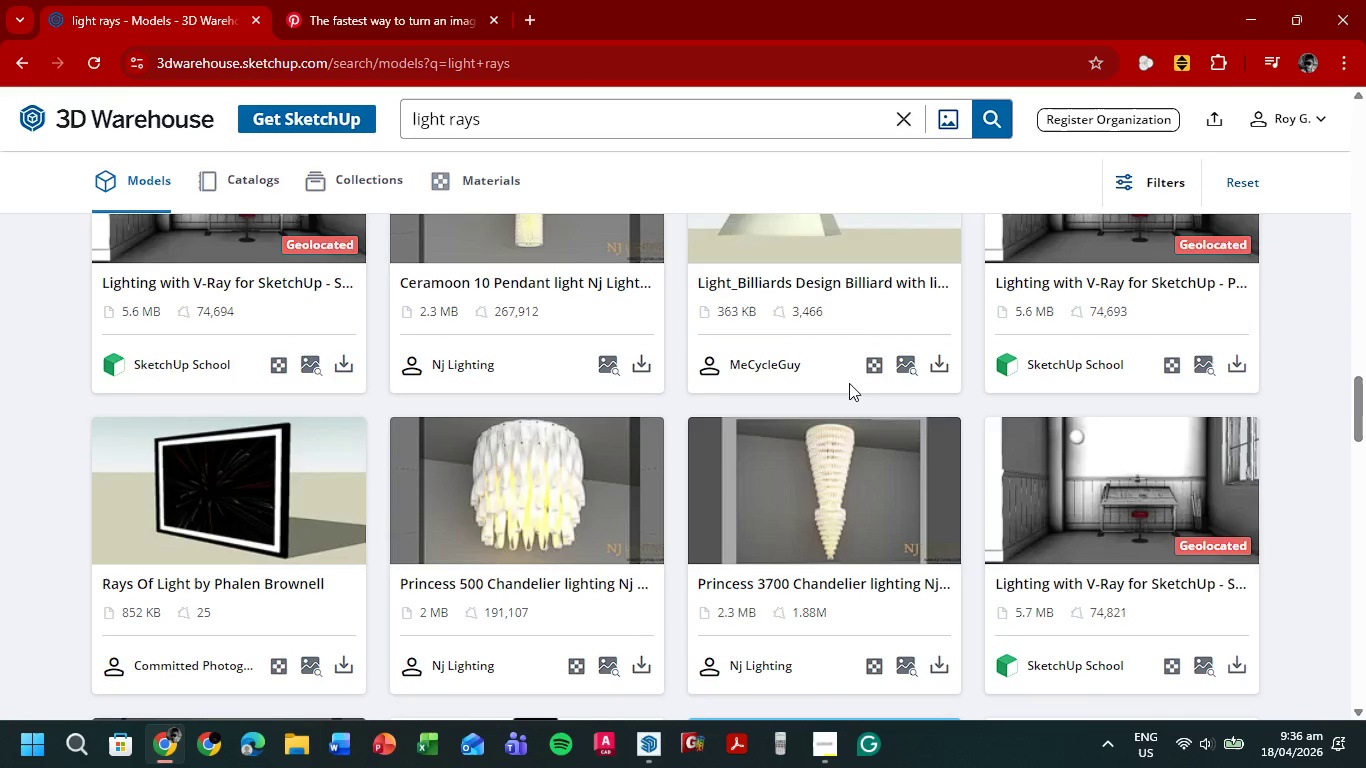 
scroll: coordinate [830, 390], scroll_direction: down, amount: 14.0
 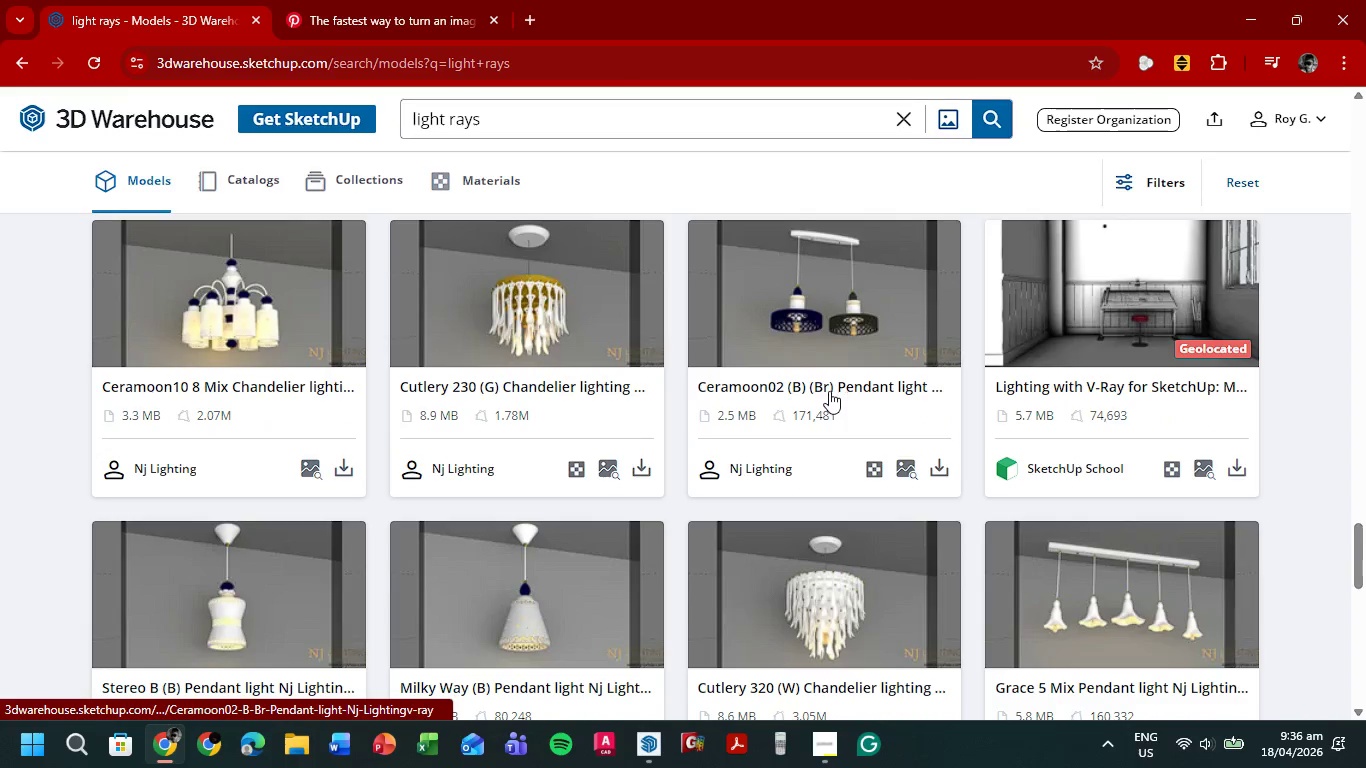 
scroll: coordinate [826, 394], scroll_direction: up, amount: 34.0
 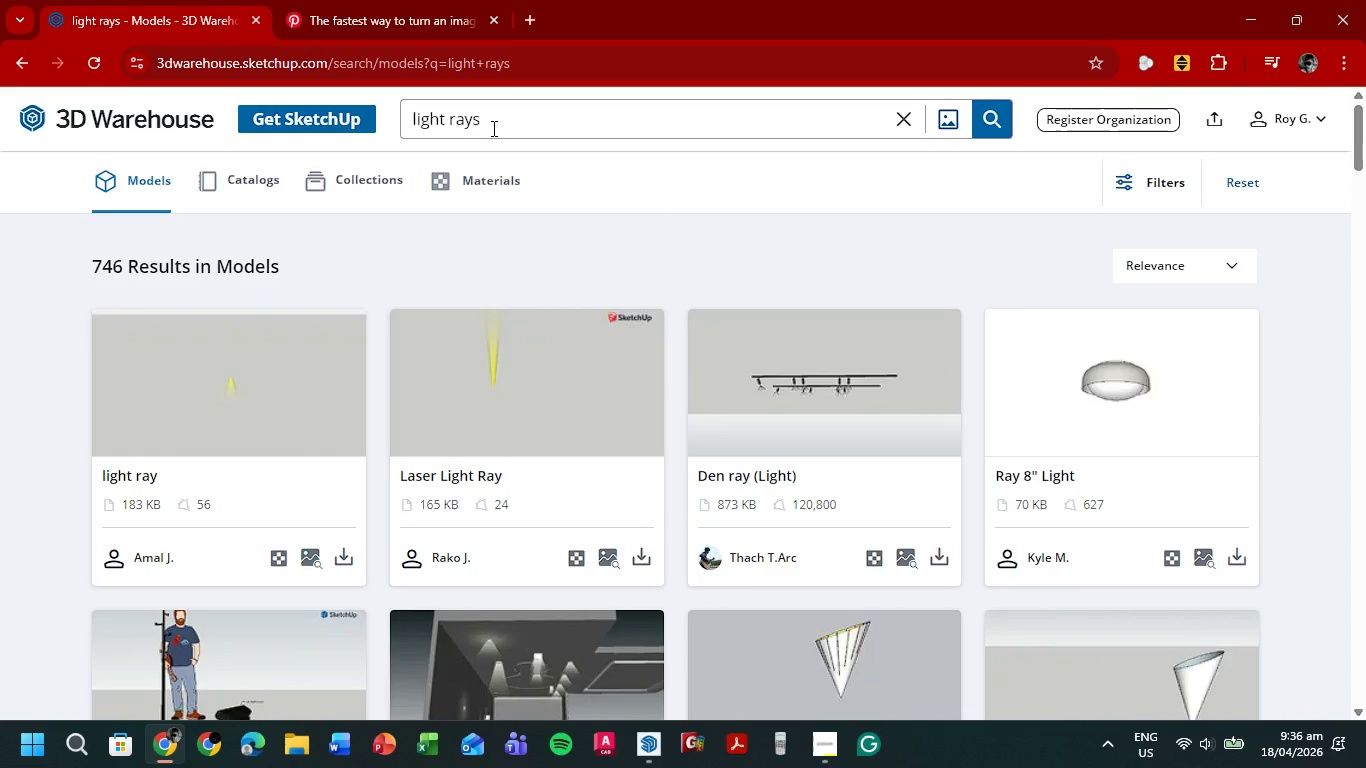 
key(Backspace)
 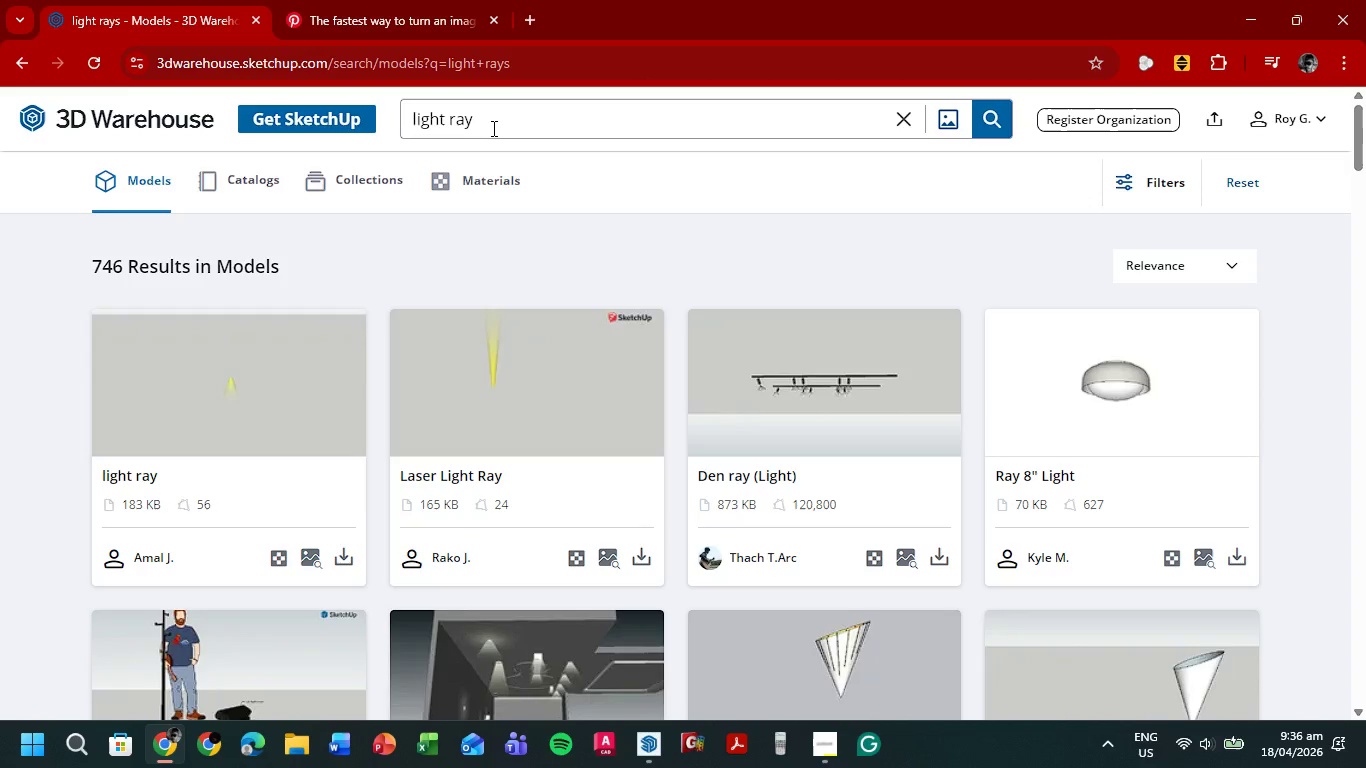 
key(Enter)
 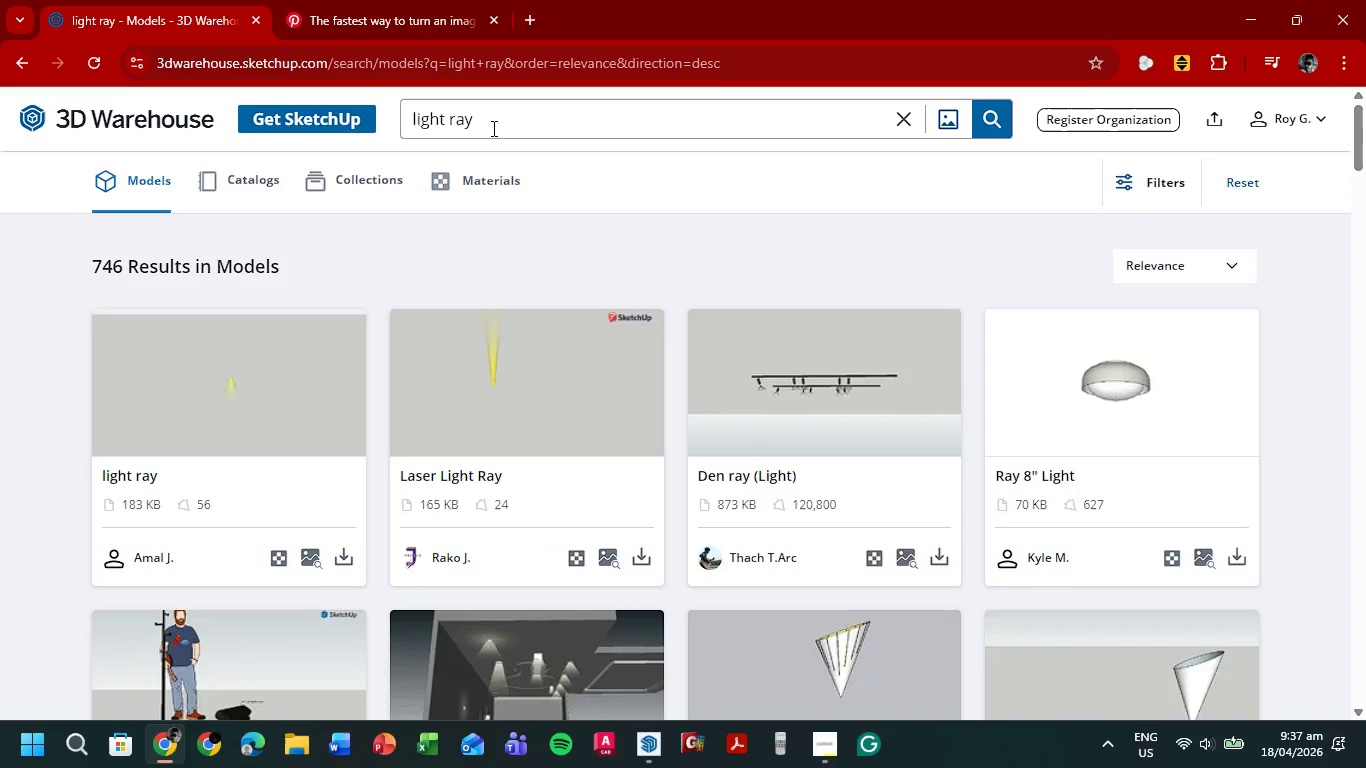 
wait(6.98)
 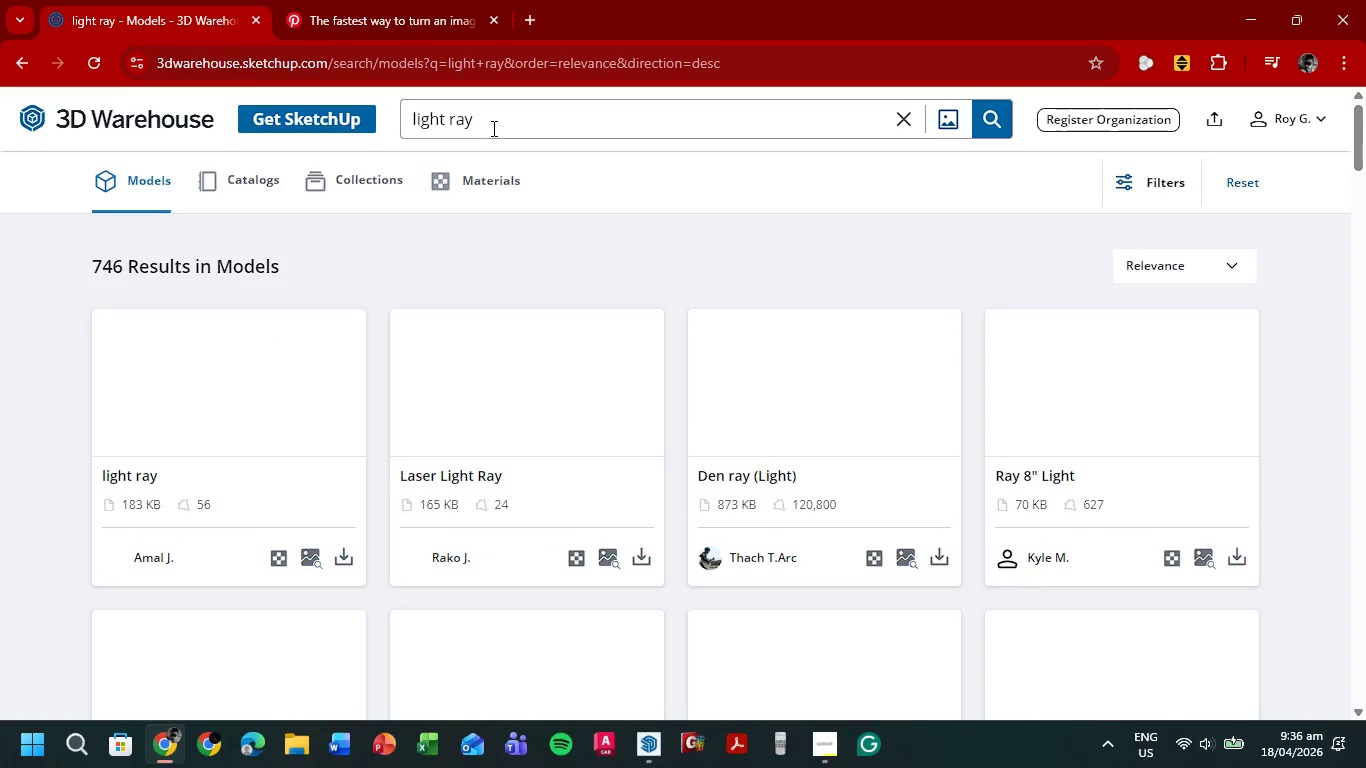 
scroll: coordinate [936, 384], scroll_direction: down, amount: 6.0
 